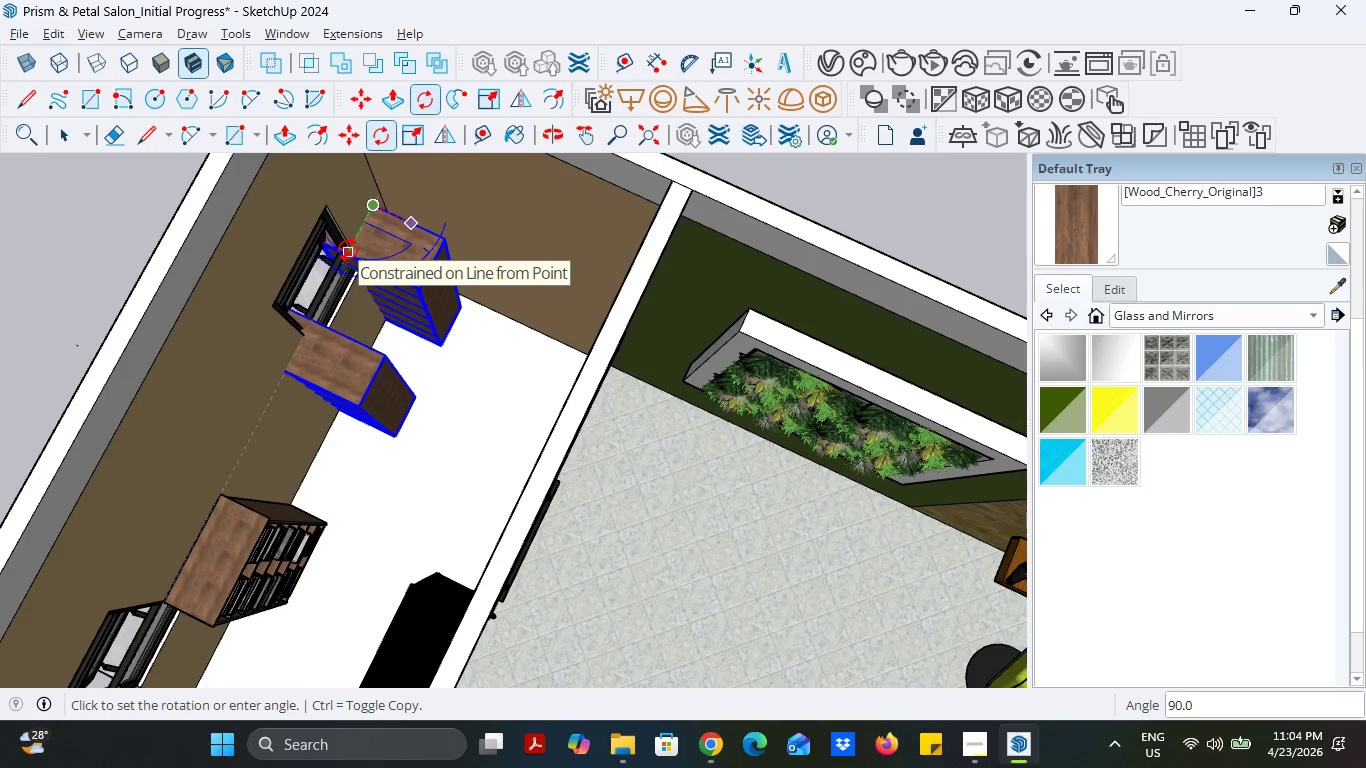 
left_click([348, 250])
 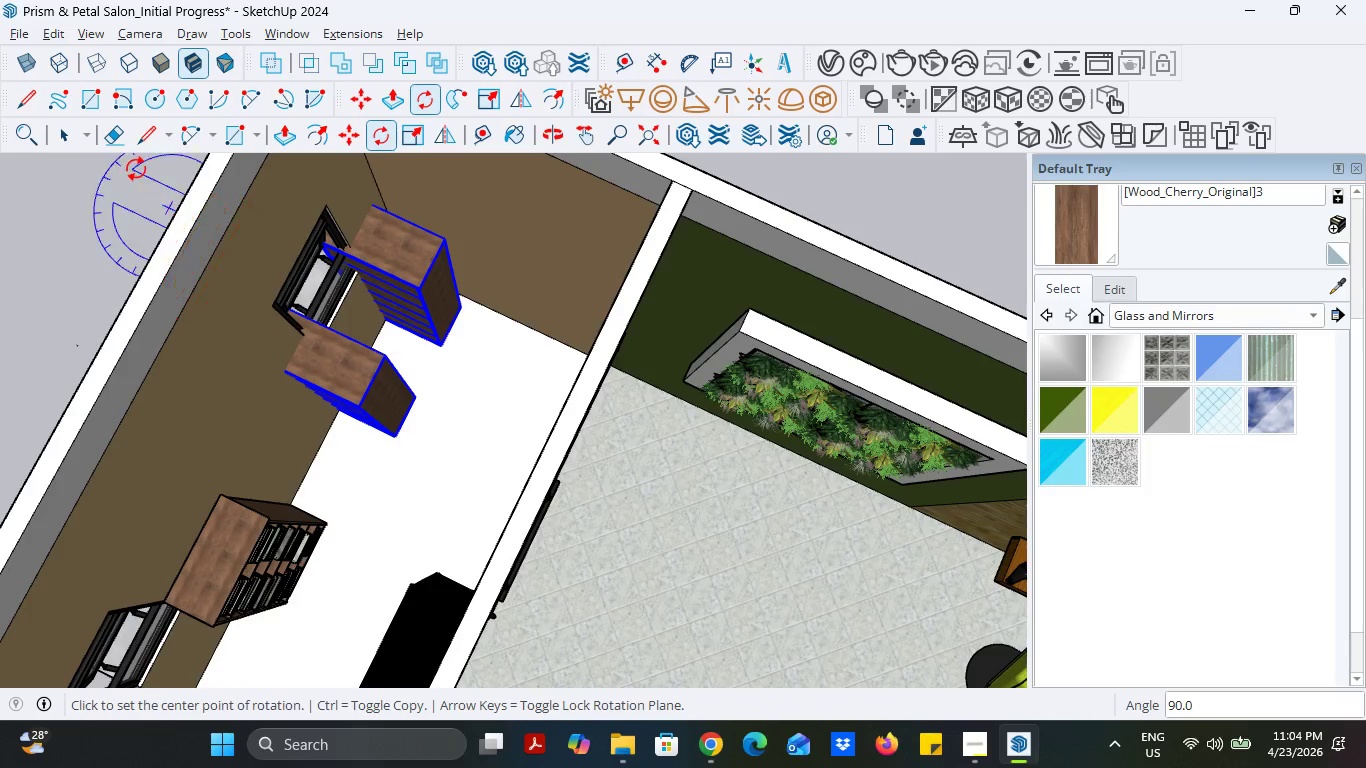 
left_click([73, 141])
 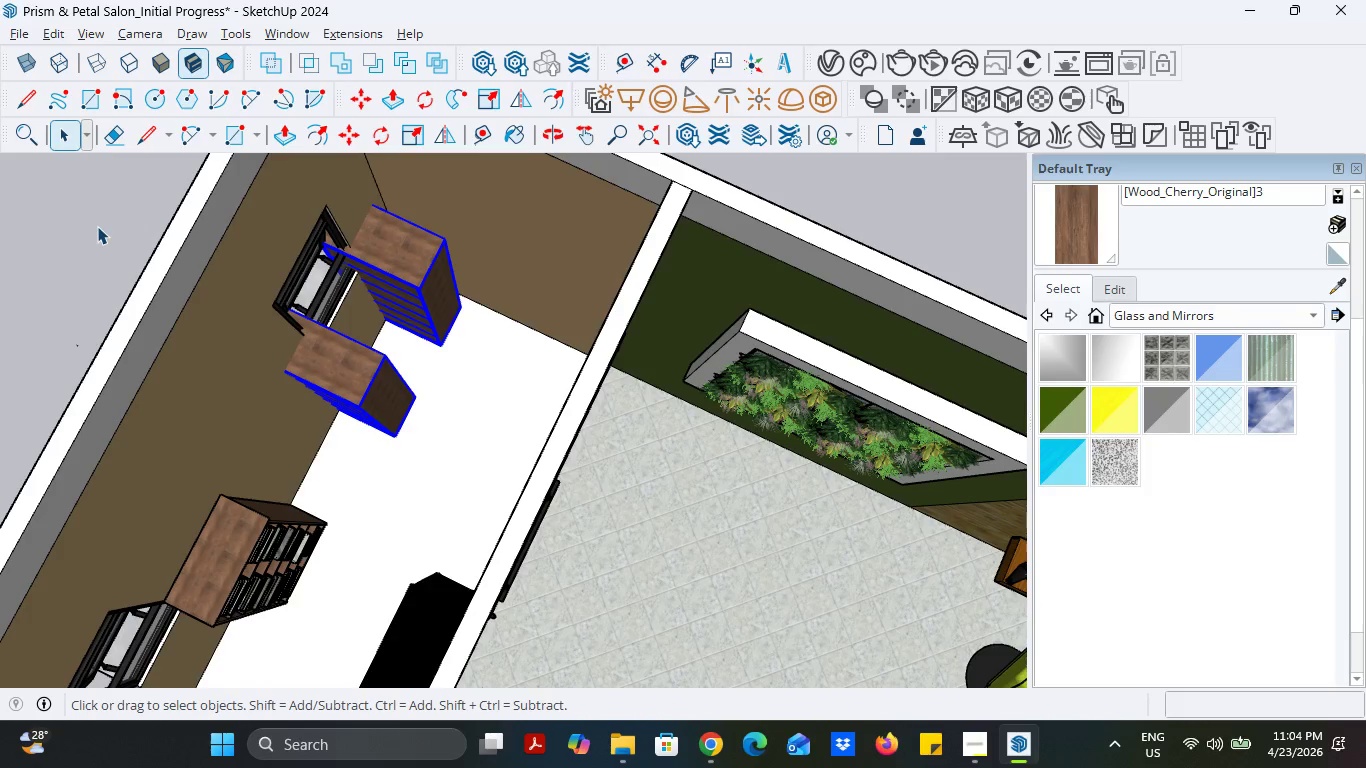 
left_click([97, 226])
 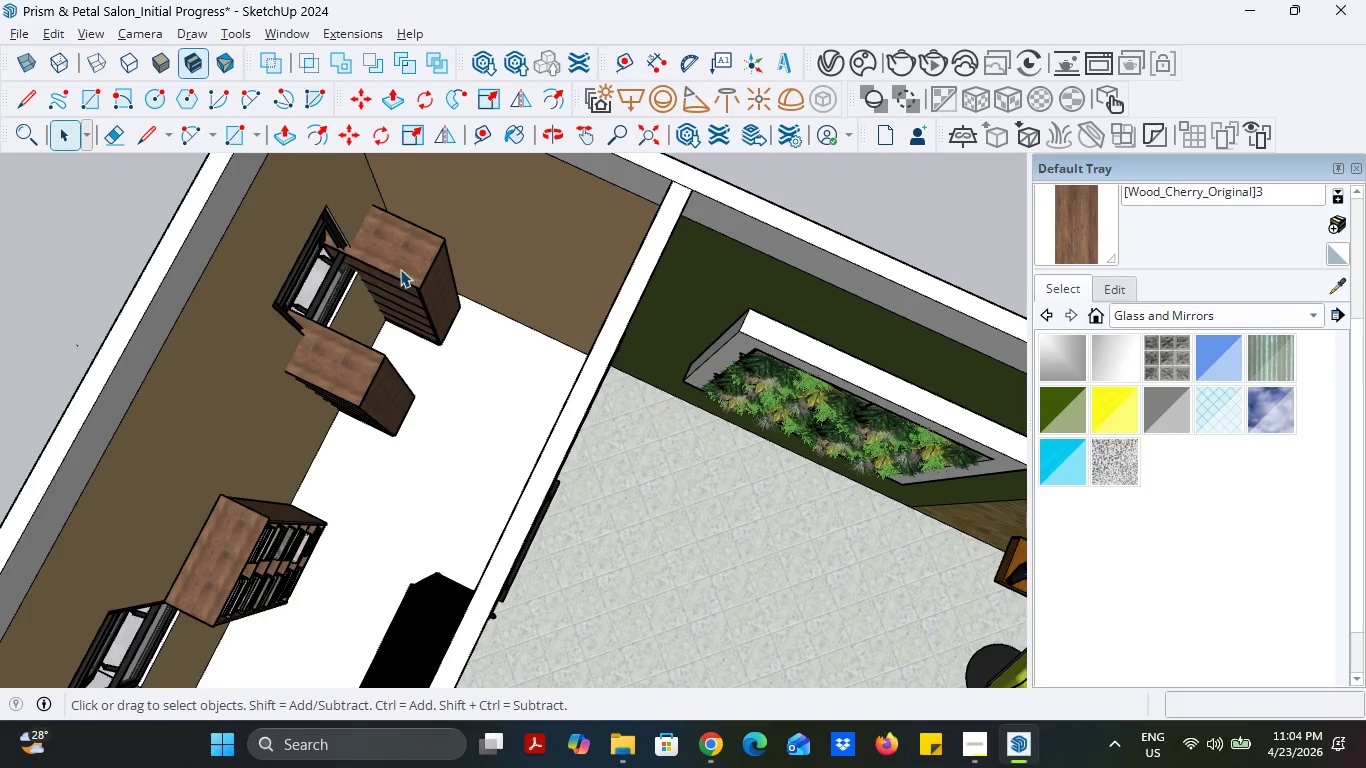 
left_click([411, 270])
 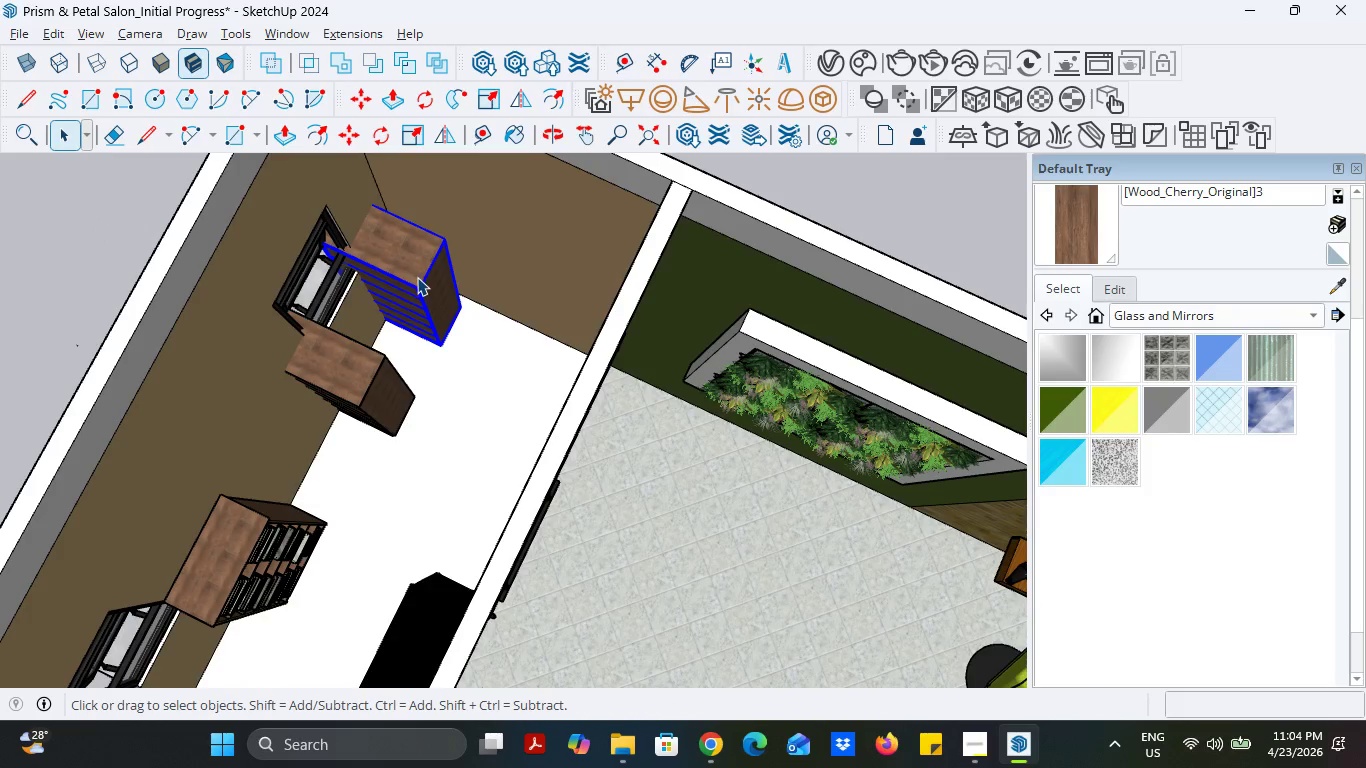 
scroll: coordinate [423, 289], scroll_direction: up, amount: 10.0
 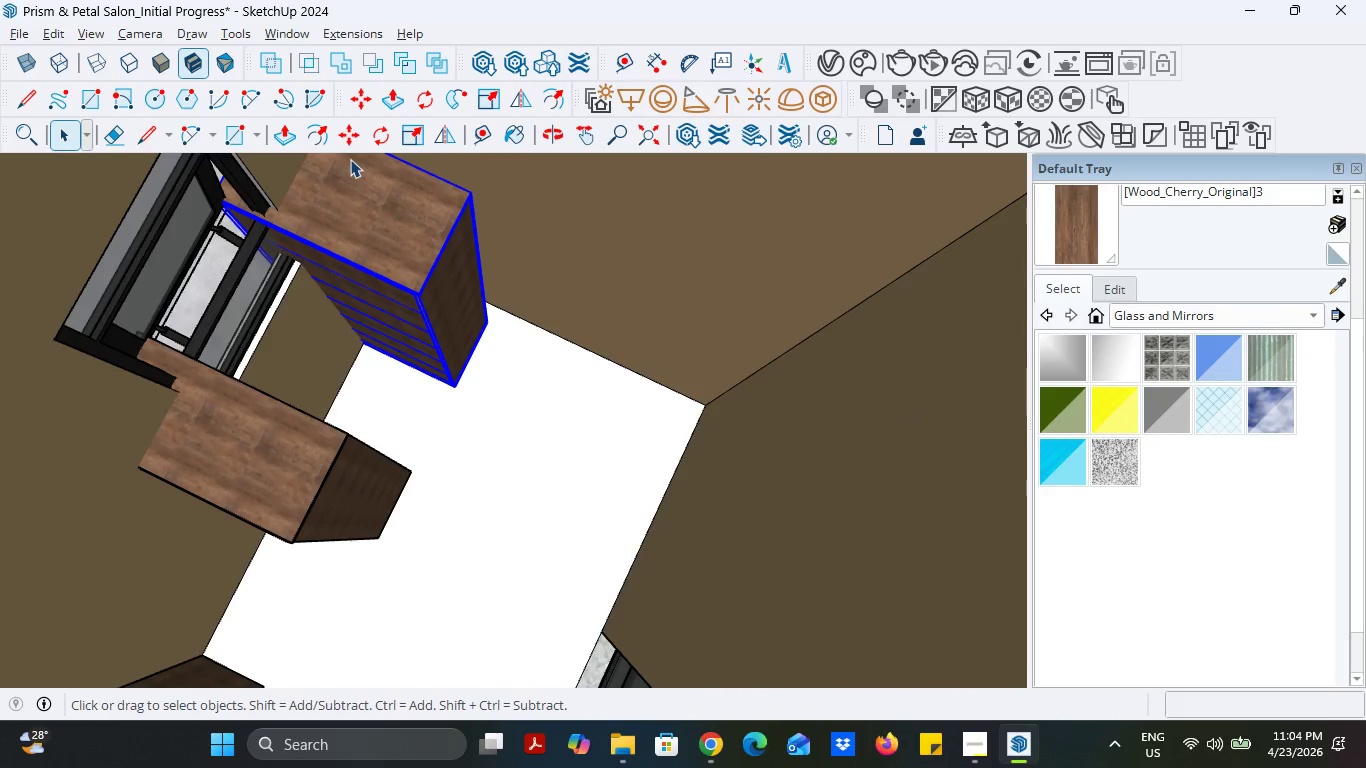 
left_click([353, 147])
 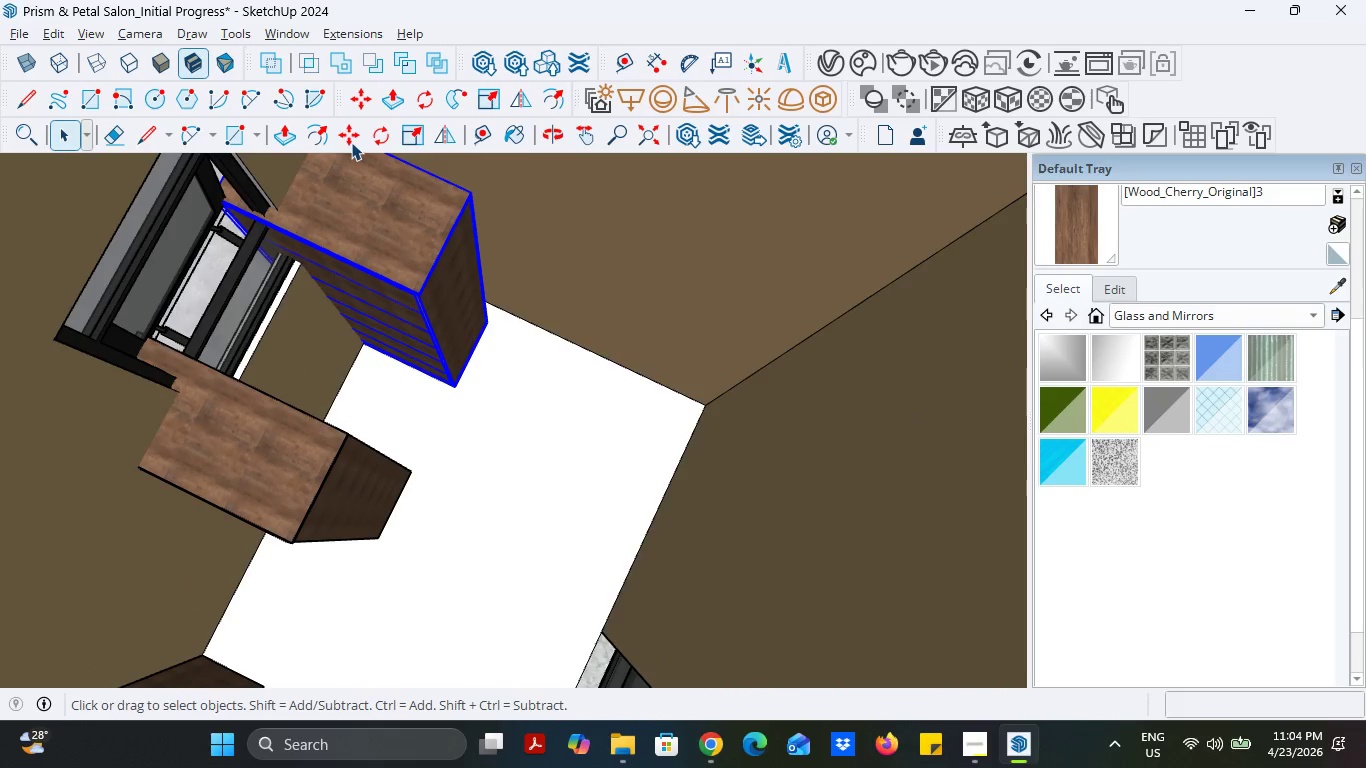 
left_click([351, 142])
 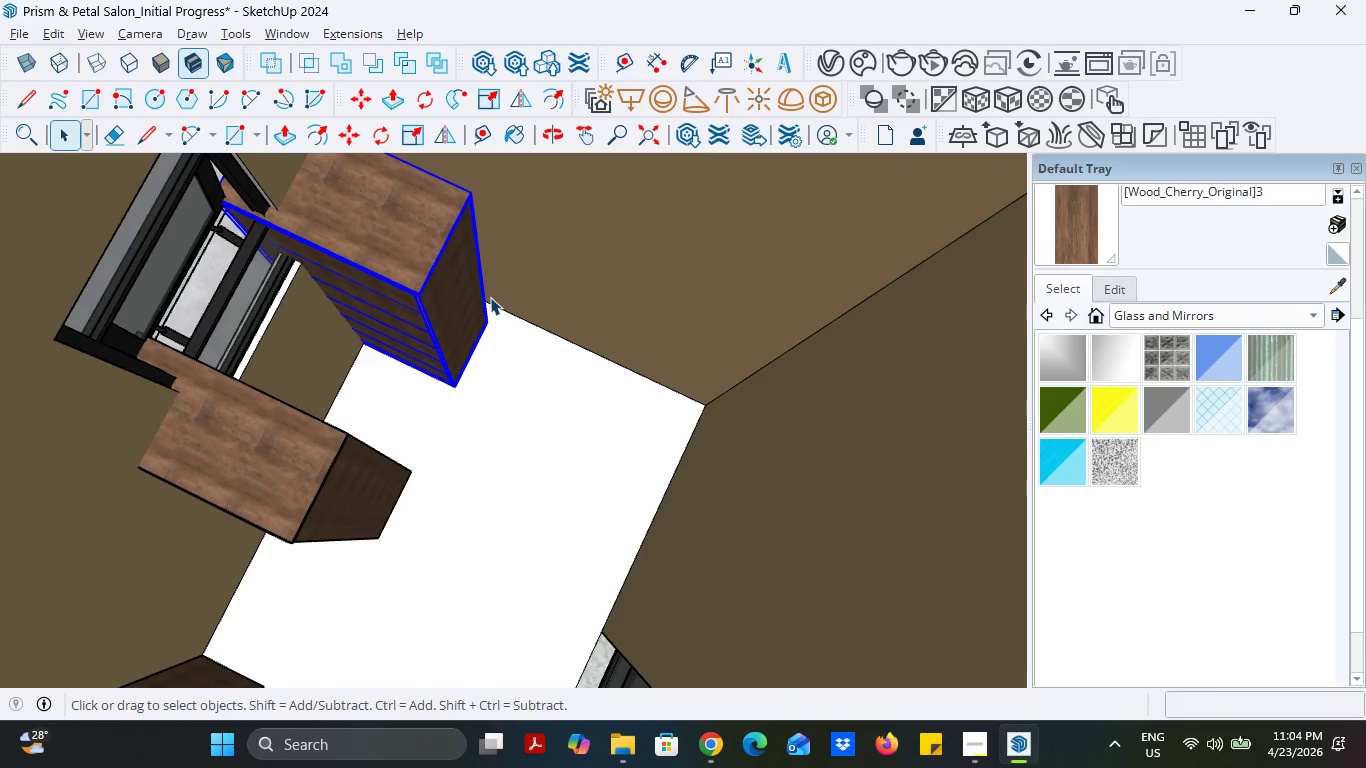 
scroll: coordinate [490, 299], scroll_direction: up, amount: 4.0
 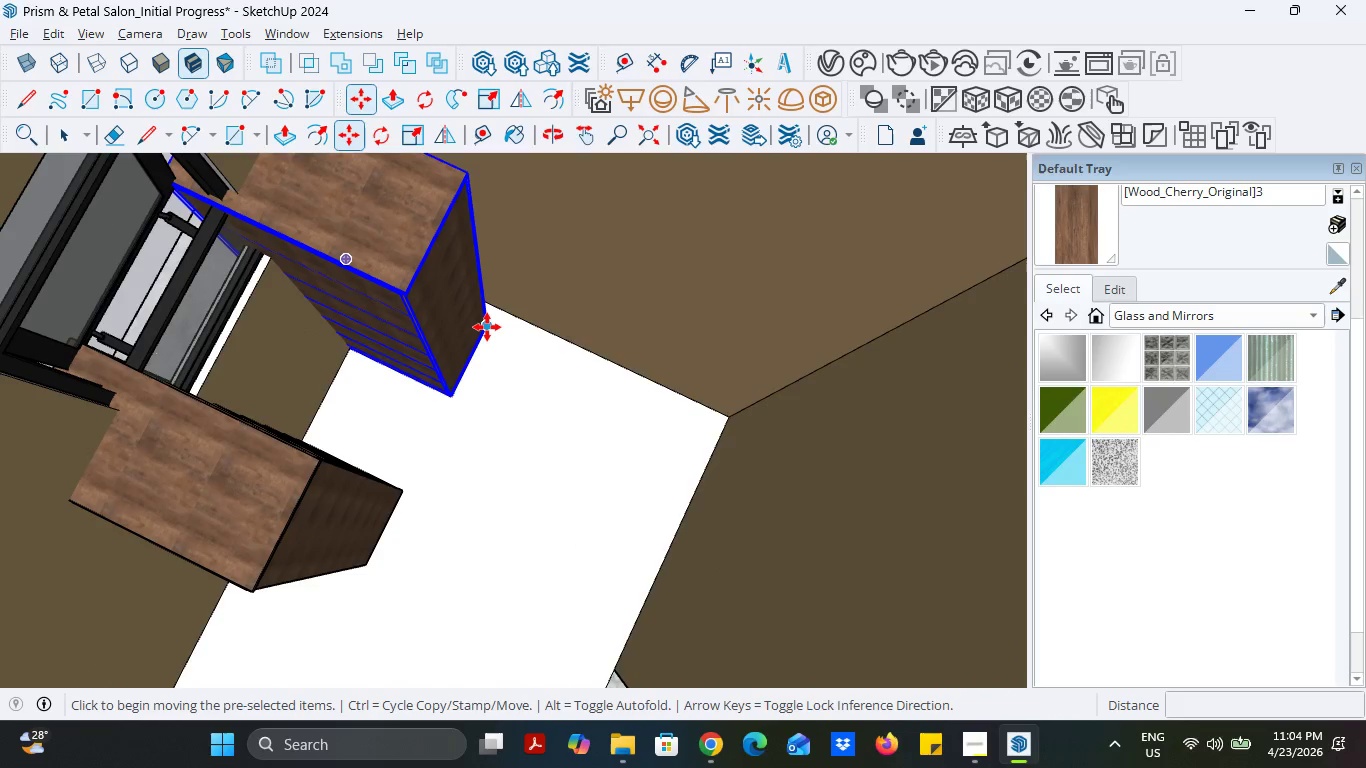 
left_click([487, 327])
 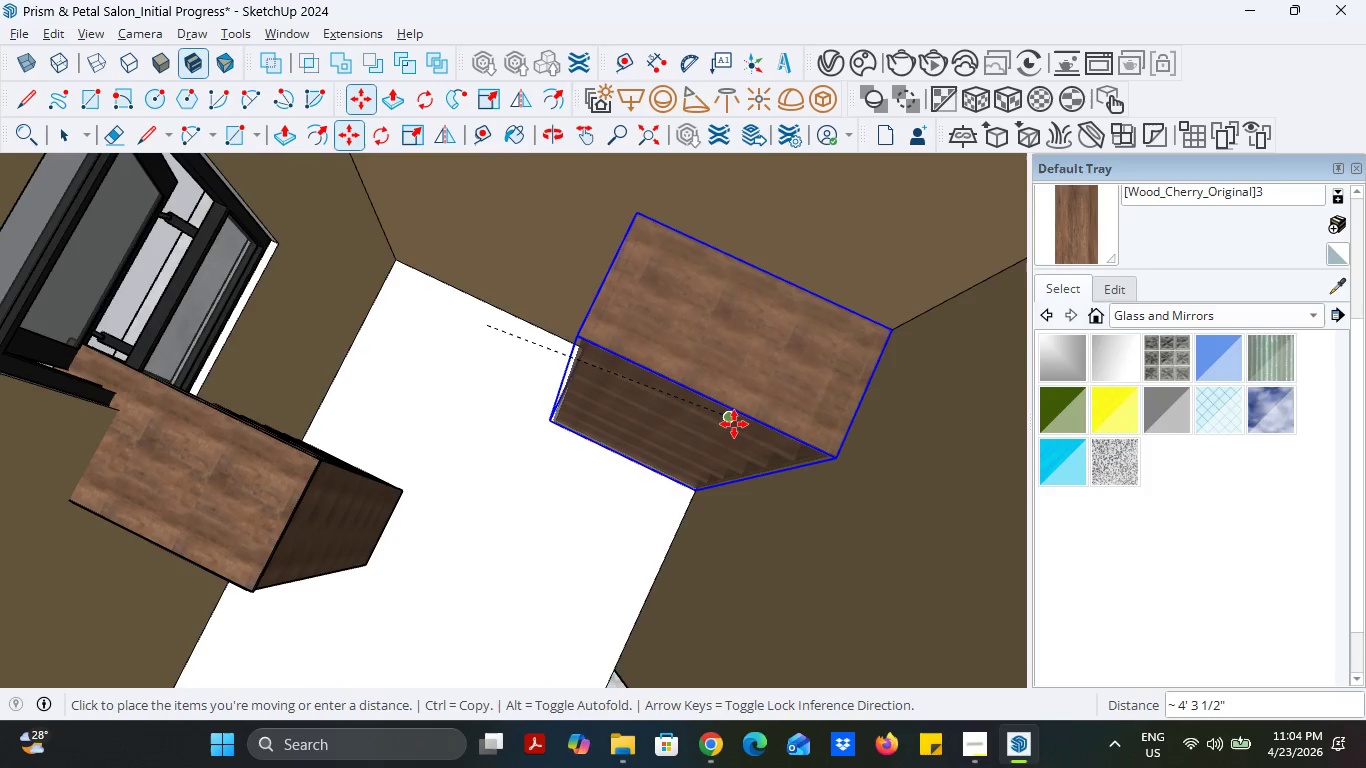 
left_click([732, 420])
 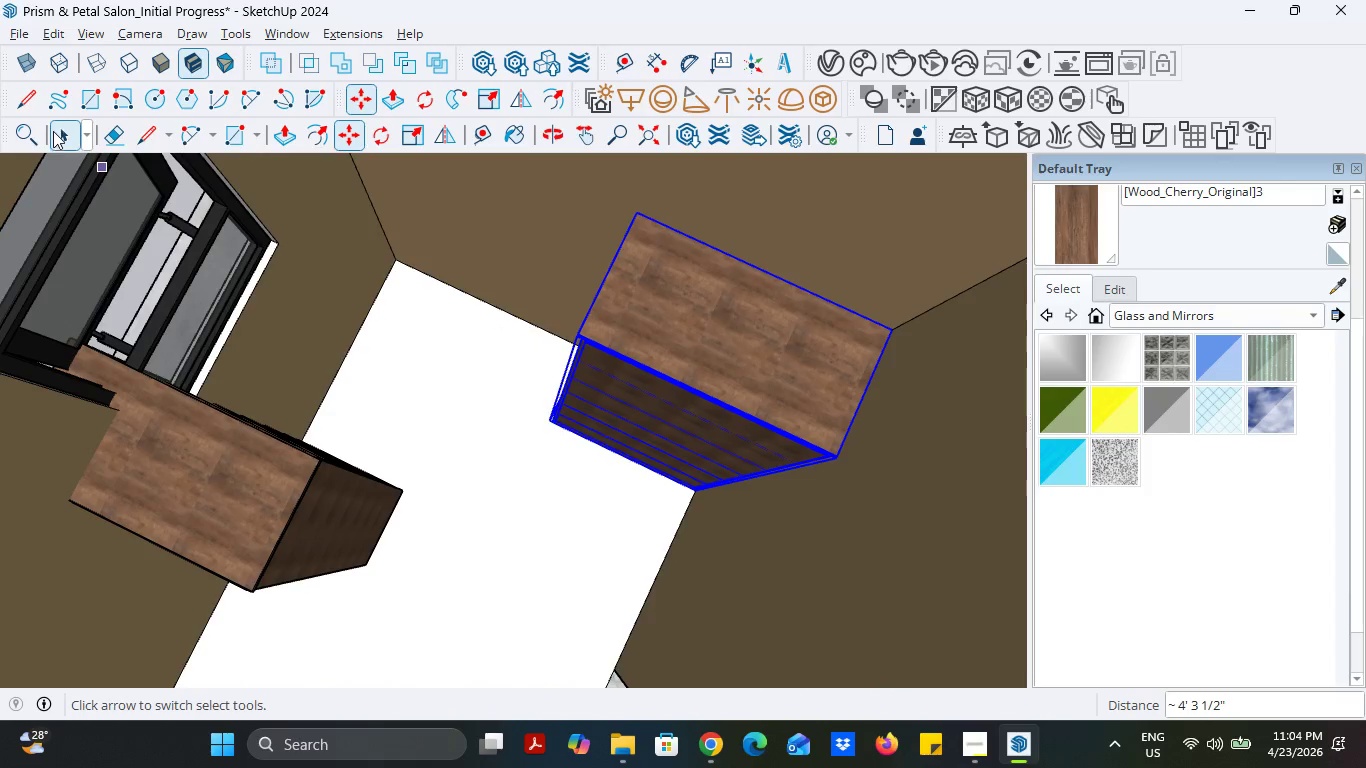 
left_click([54, 133])
 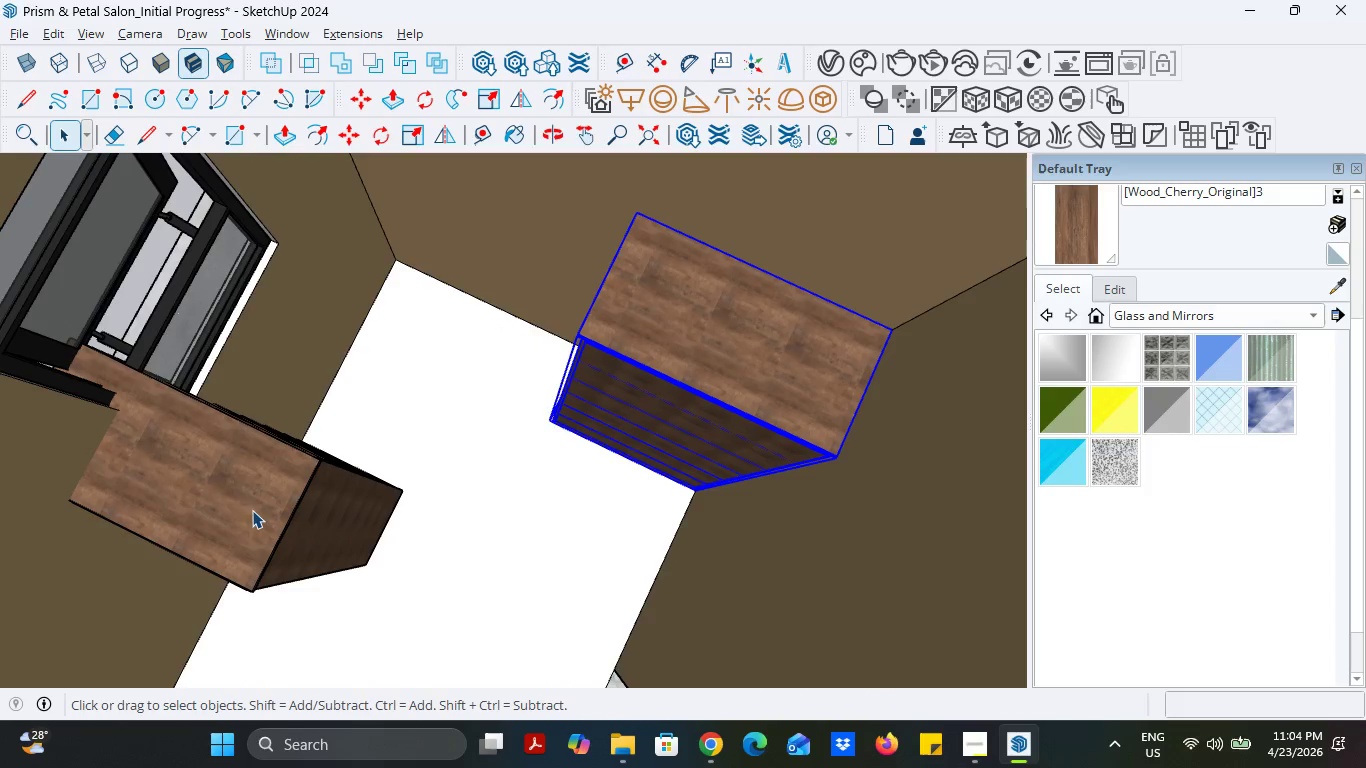 
left_click([252, 523])
 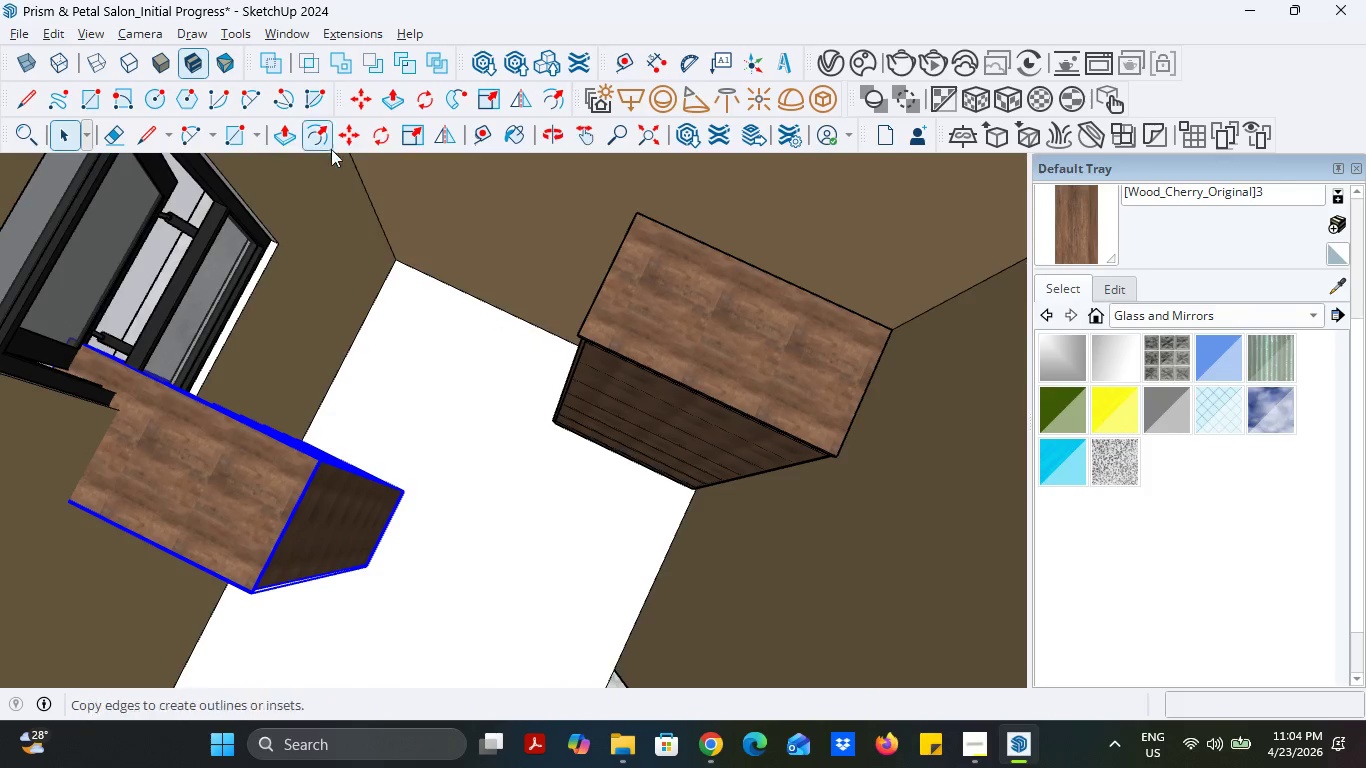 
left_click([352, 134])
 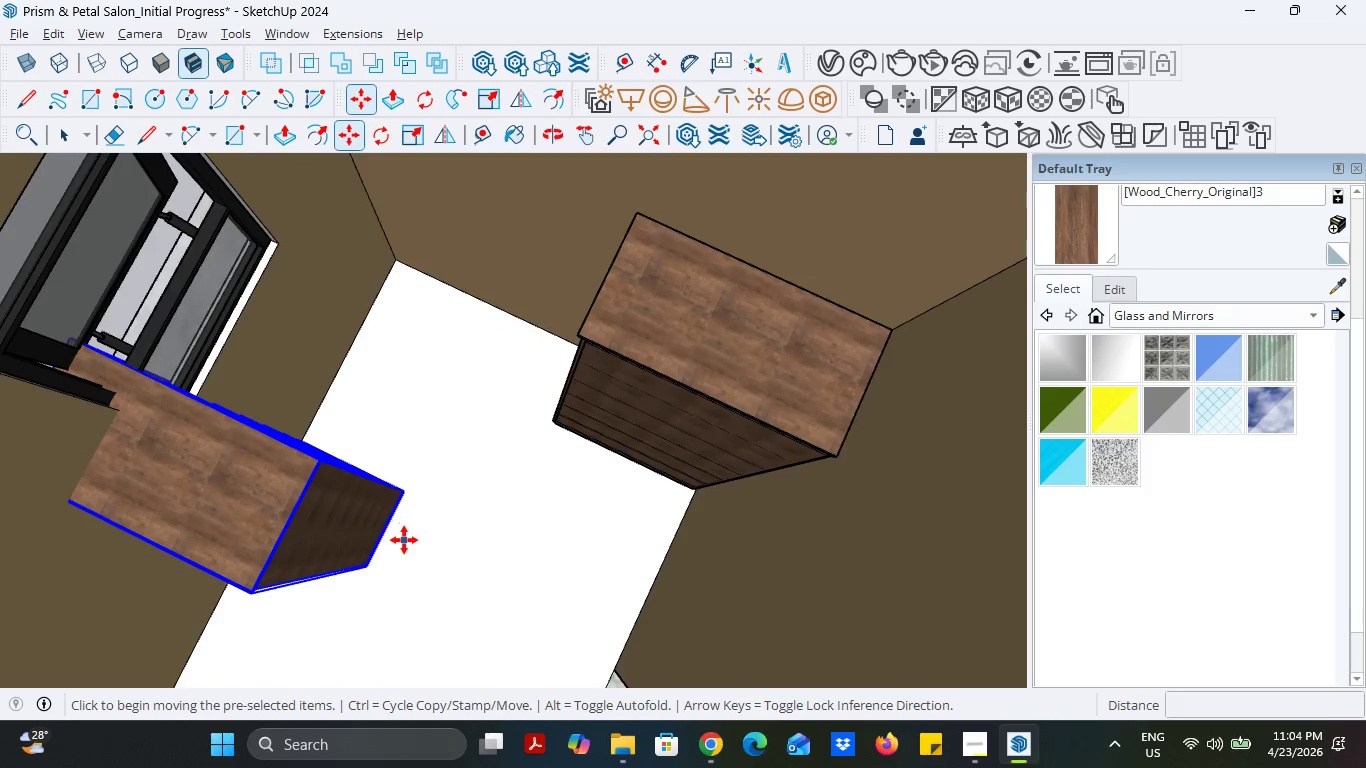 
scroll: coordinate [404, 540], scroll_direction: up, amount: 5.0
 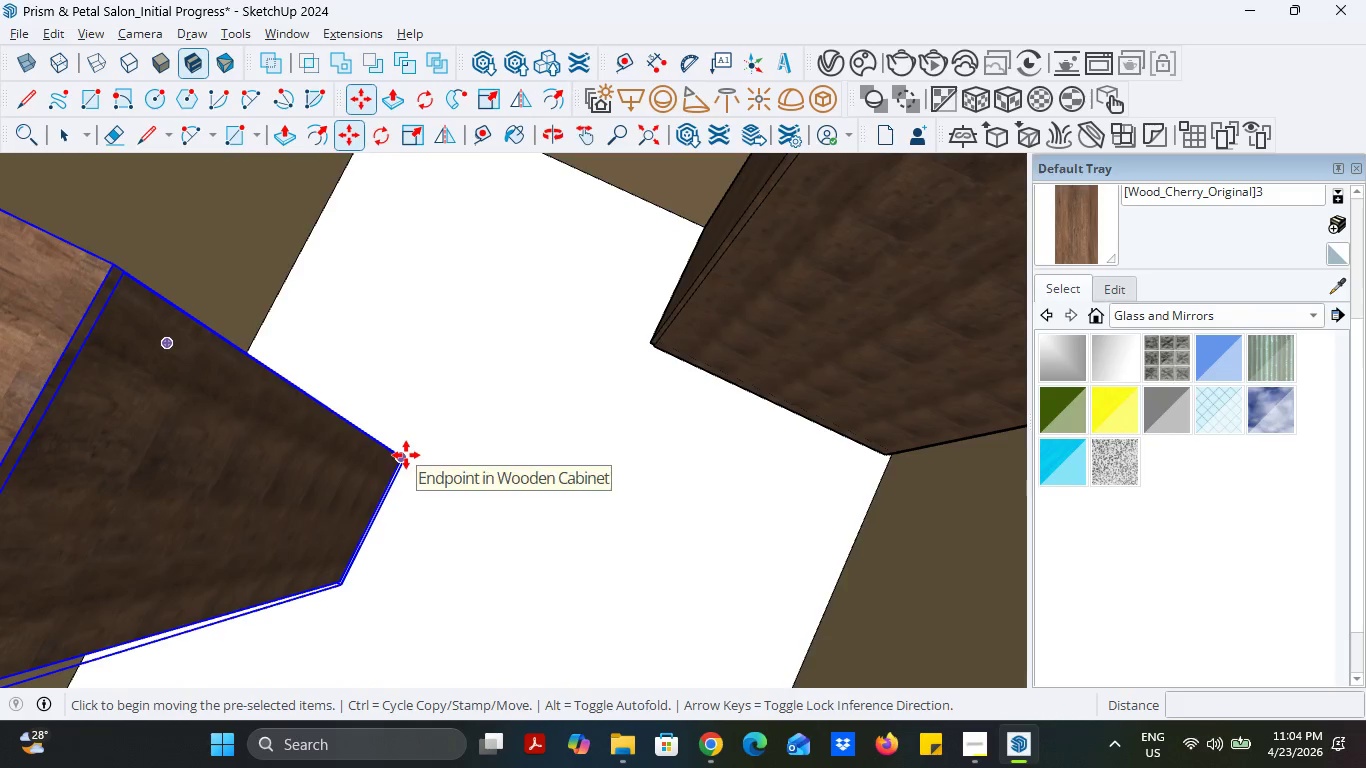 
left_click([406, 455])
 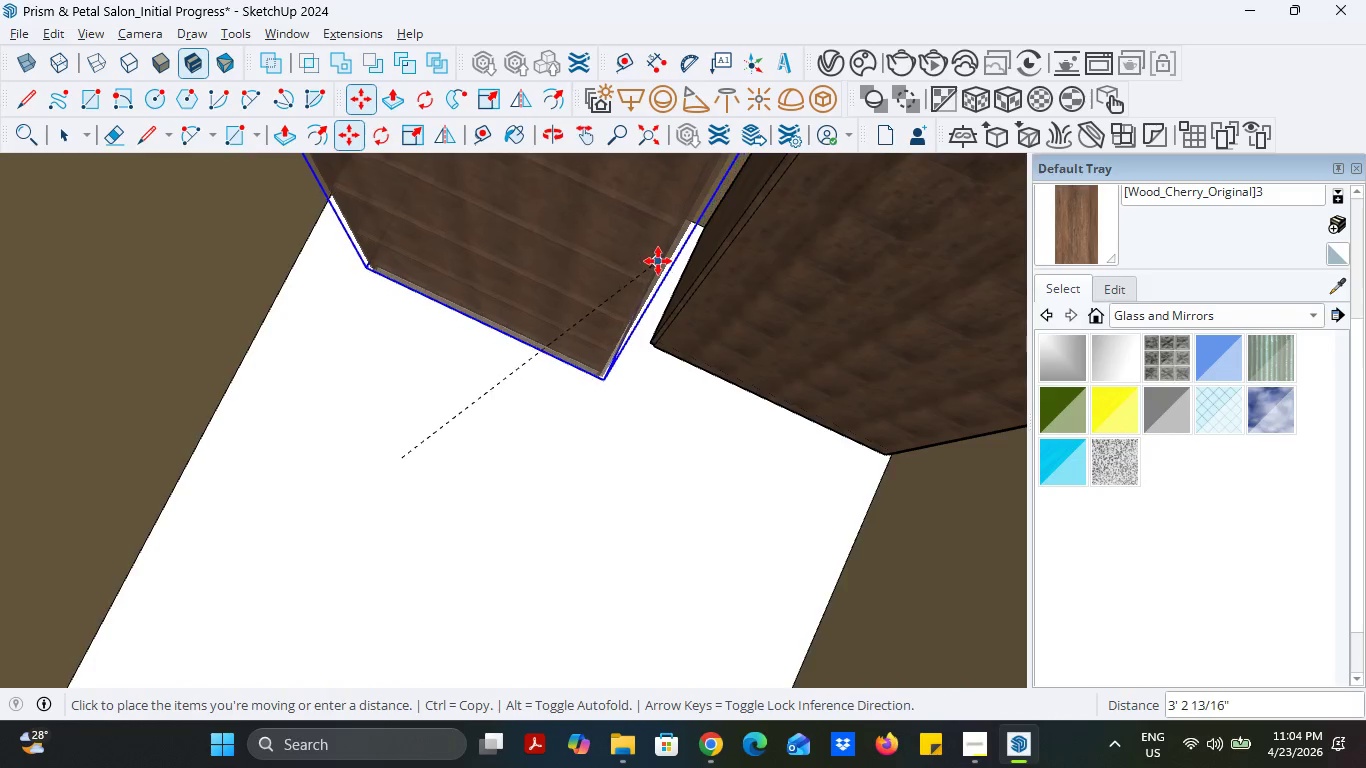 
left_click([658, 258])
 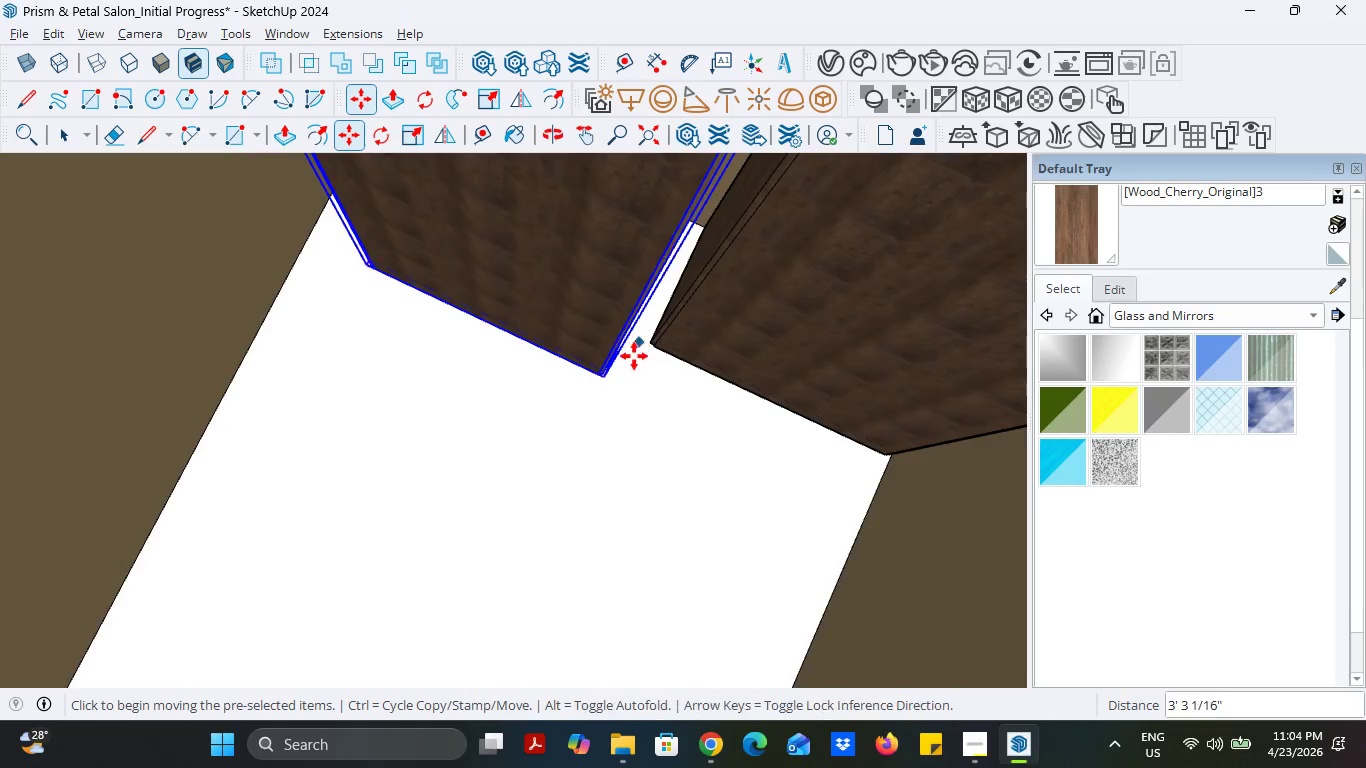 
scroll: coordinate [634, 356], scroll_direction: up, amount: 4.0
 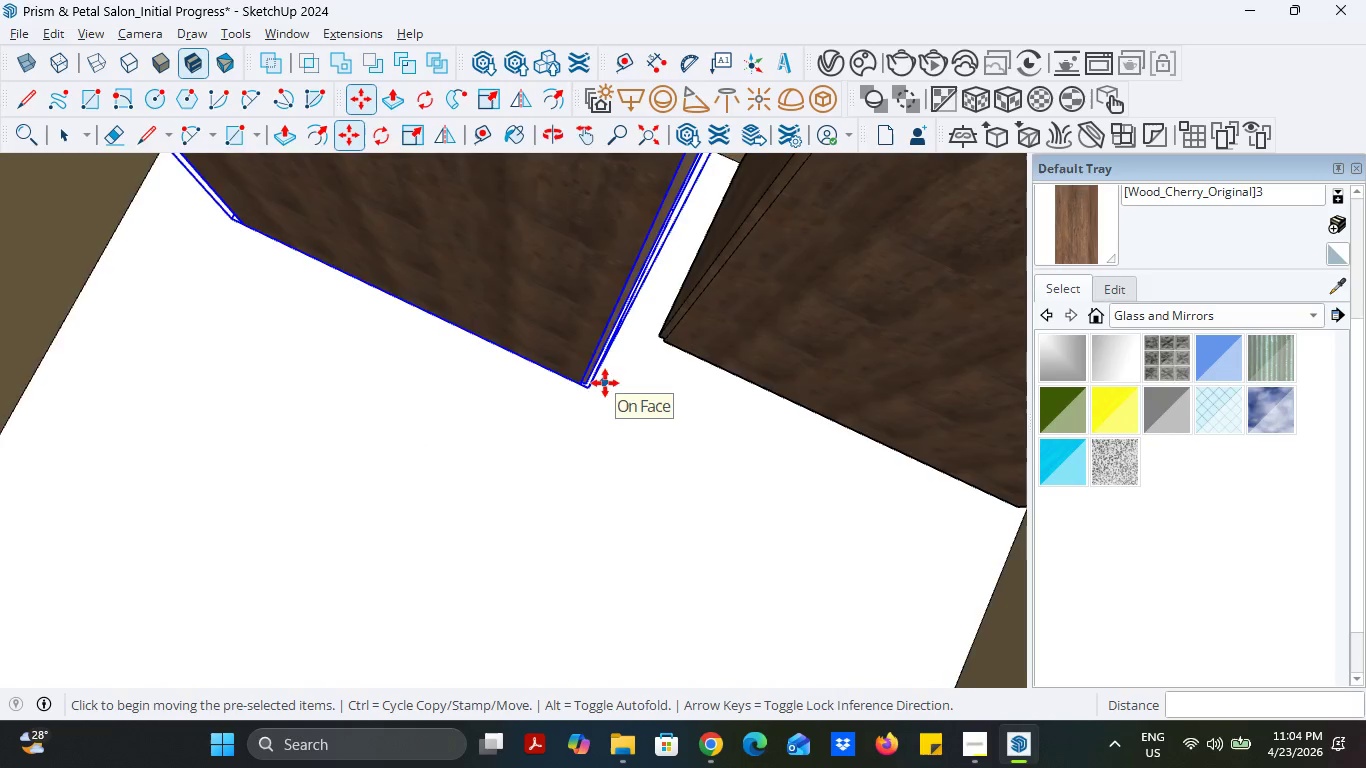 
scroll: coordinate [648, 358], scroll_direction: down, amount: 14.0
 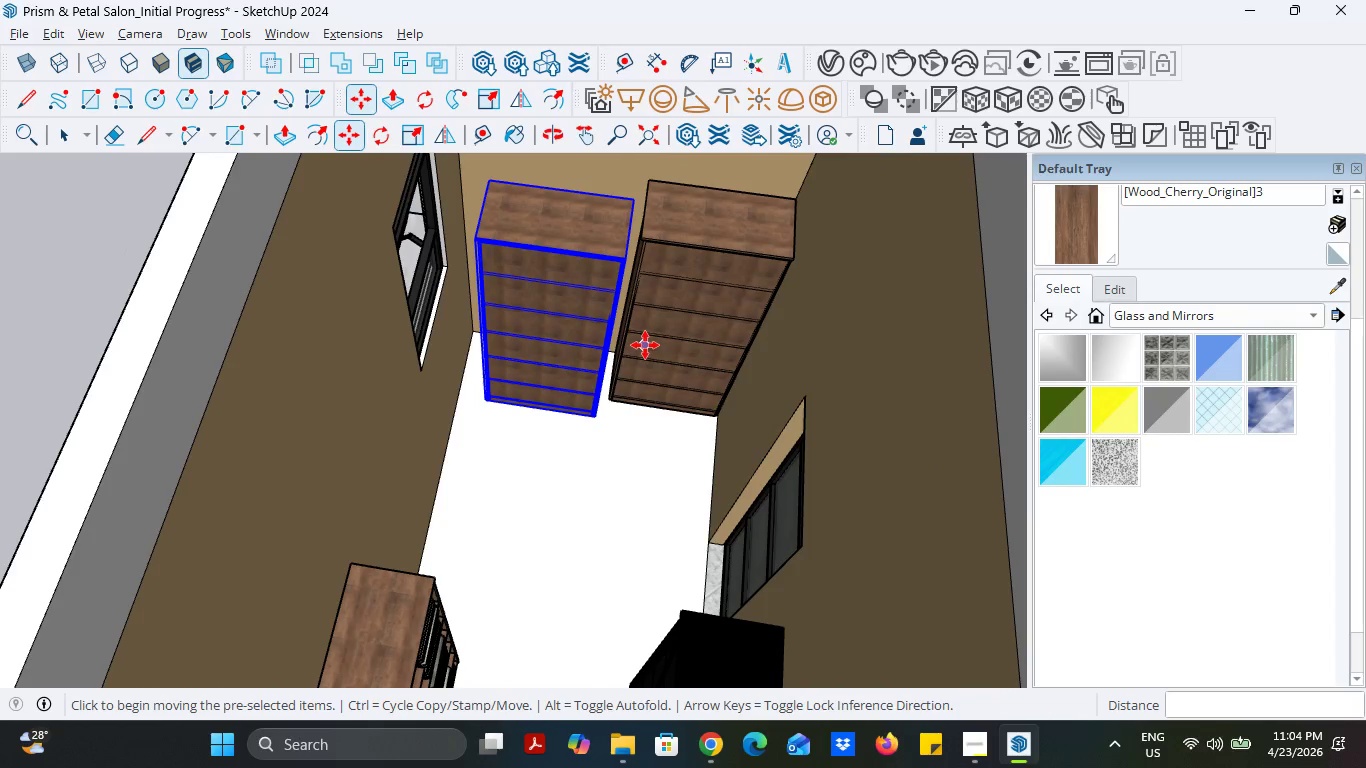 
key(Control+Z)
 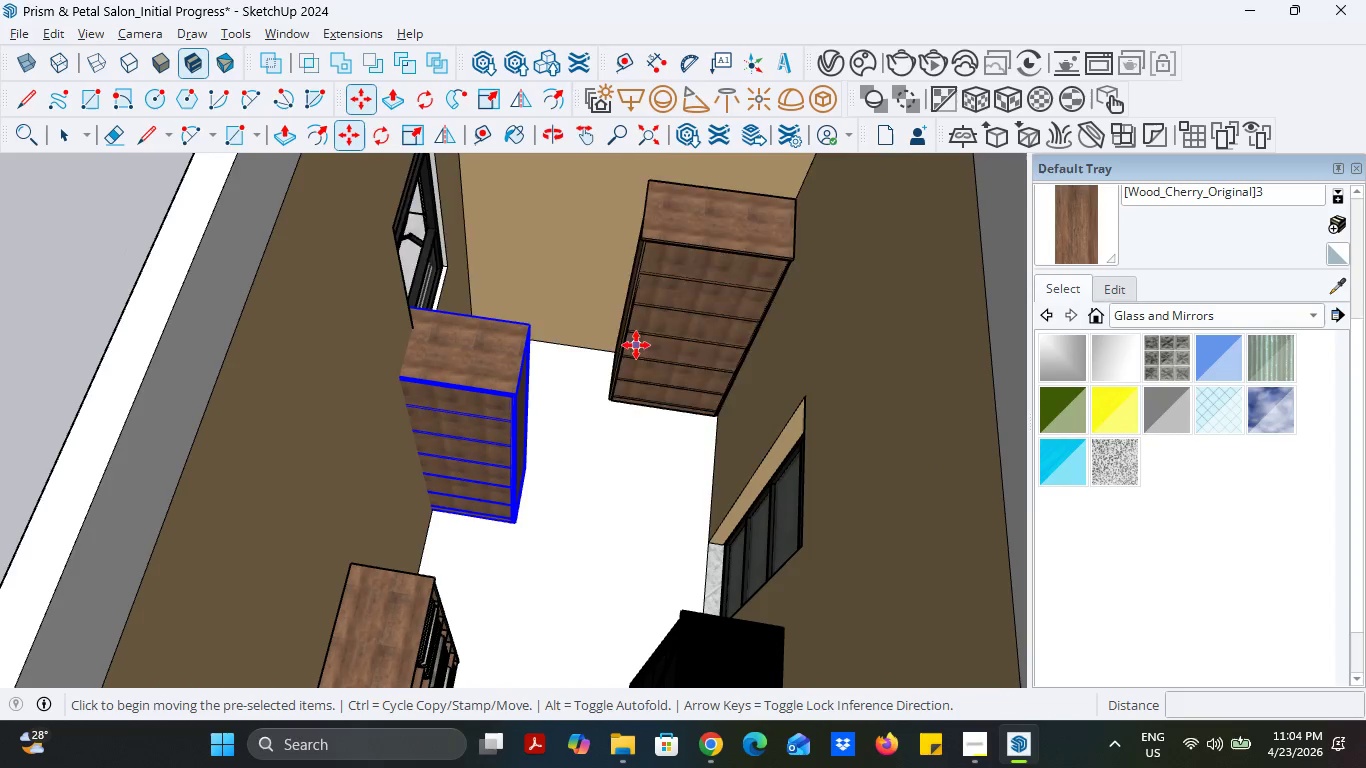 
key(Control+Z)
 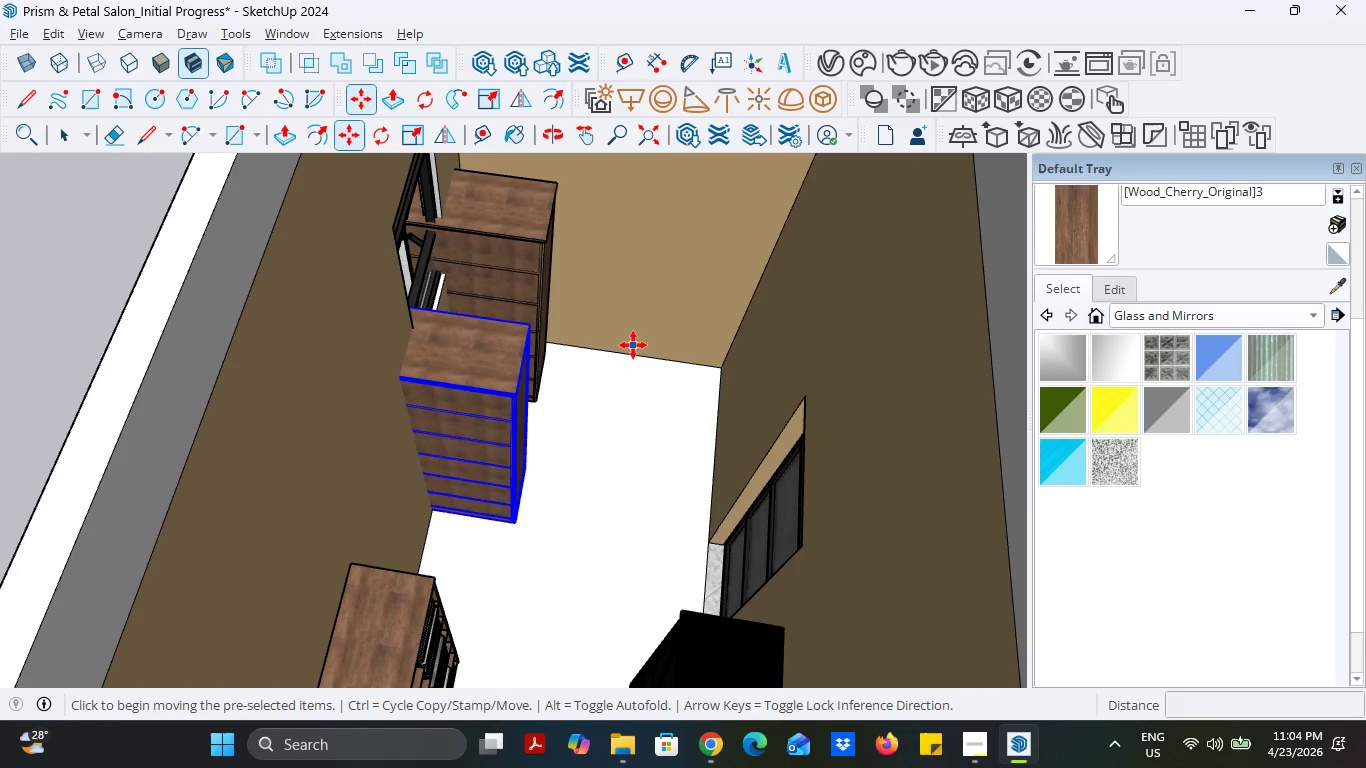 
key(Control+Z)
 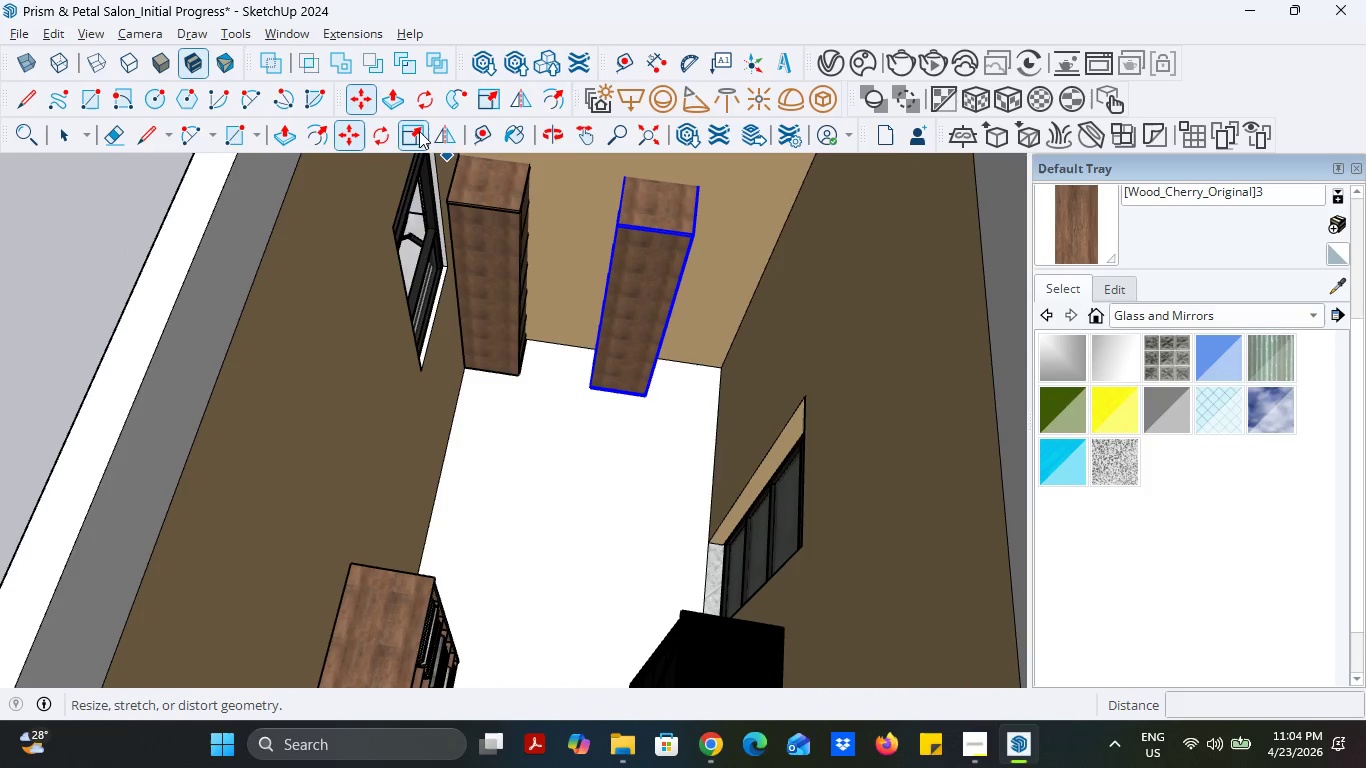 
left_click([389, 137])
 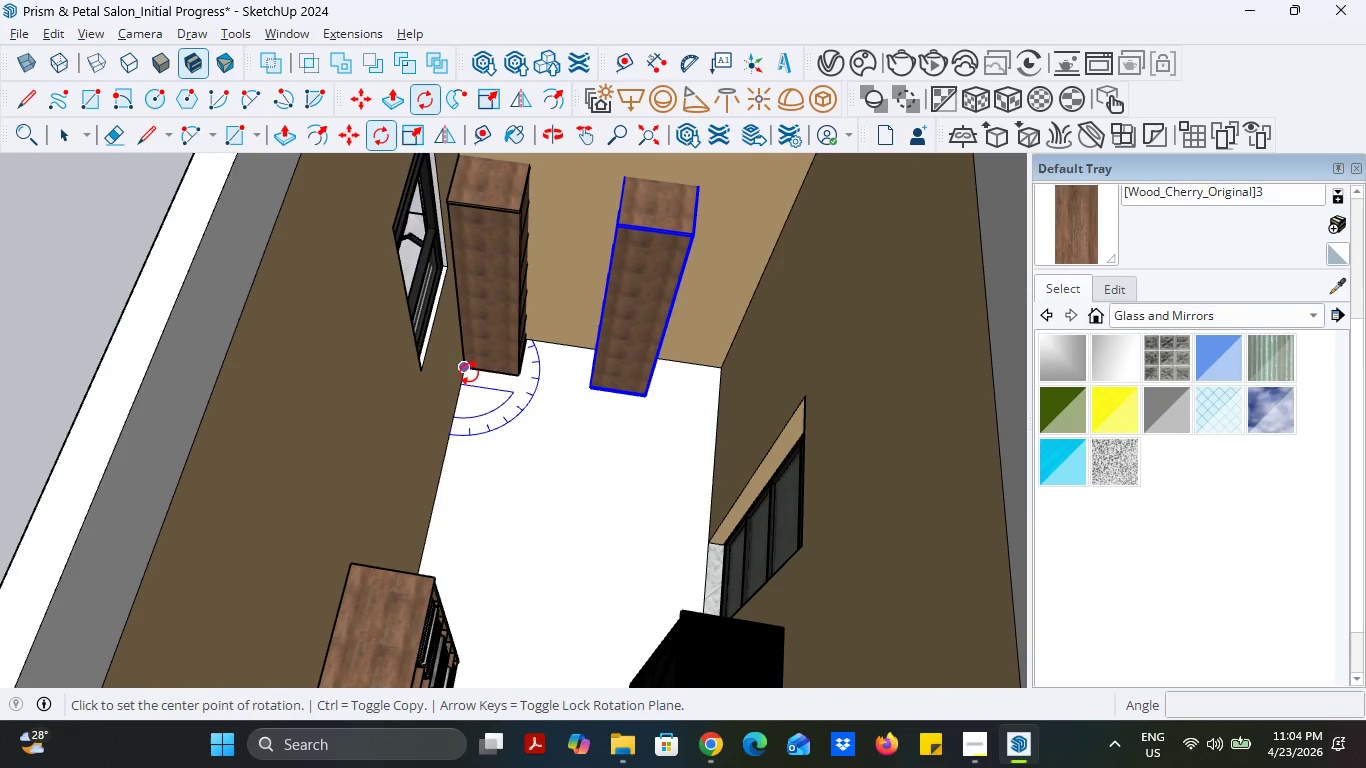 
left_click([469, 373])
 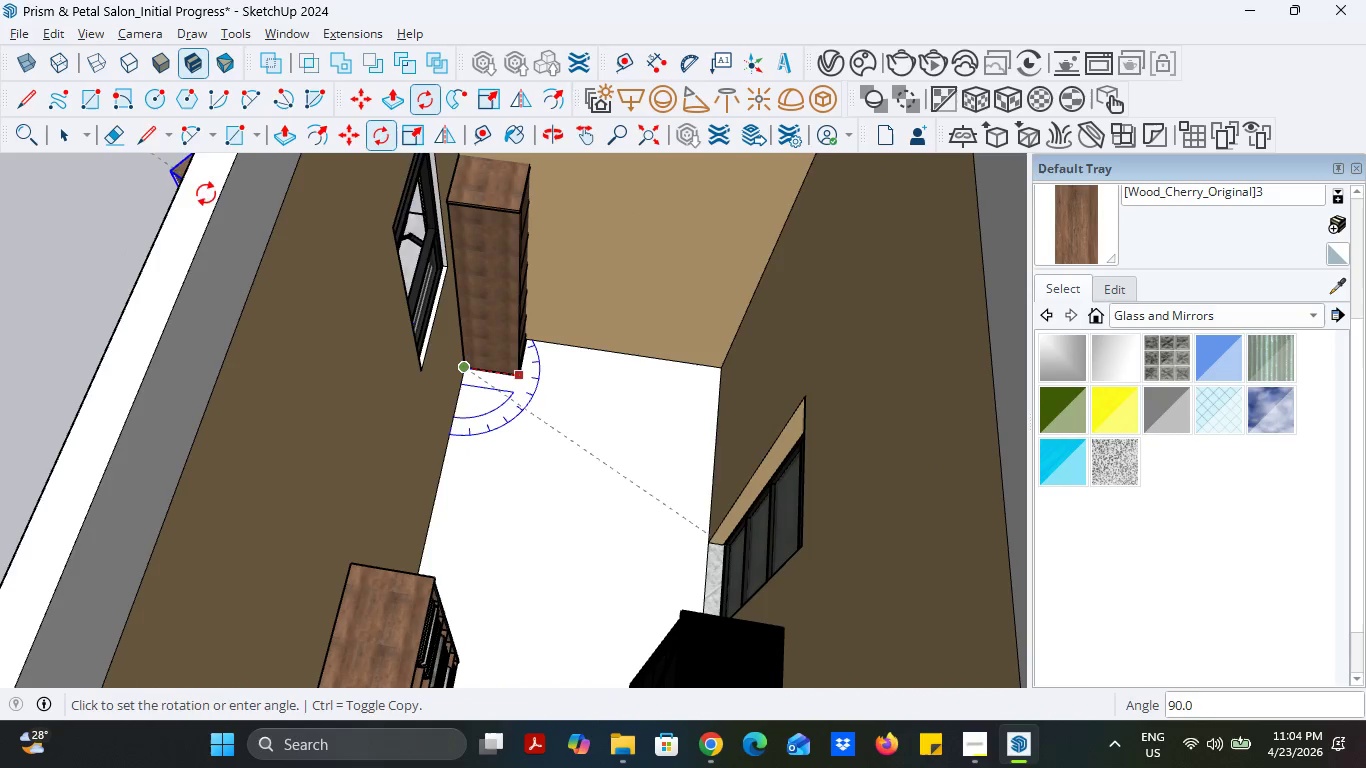 
left_click([61, 130])
 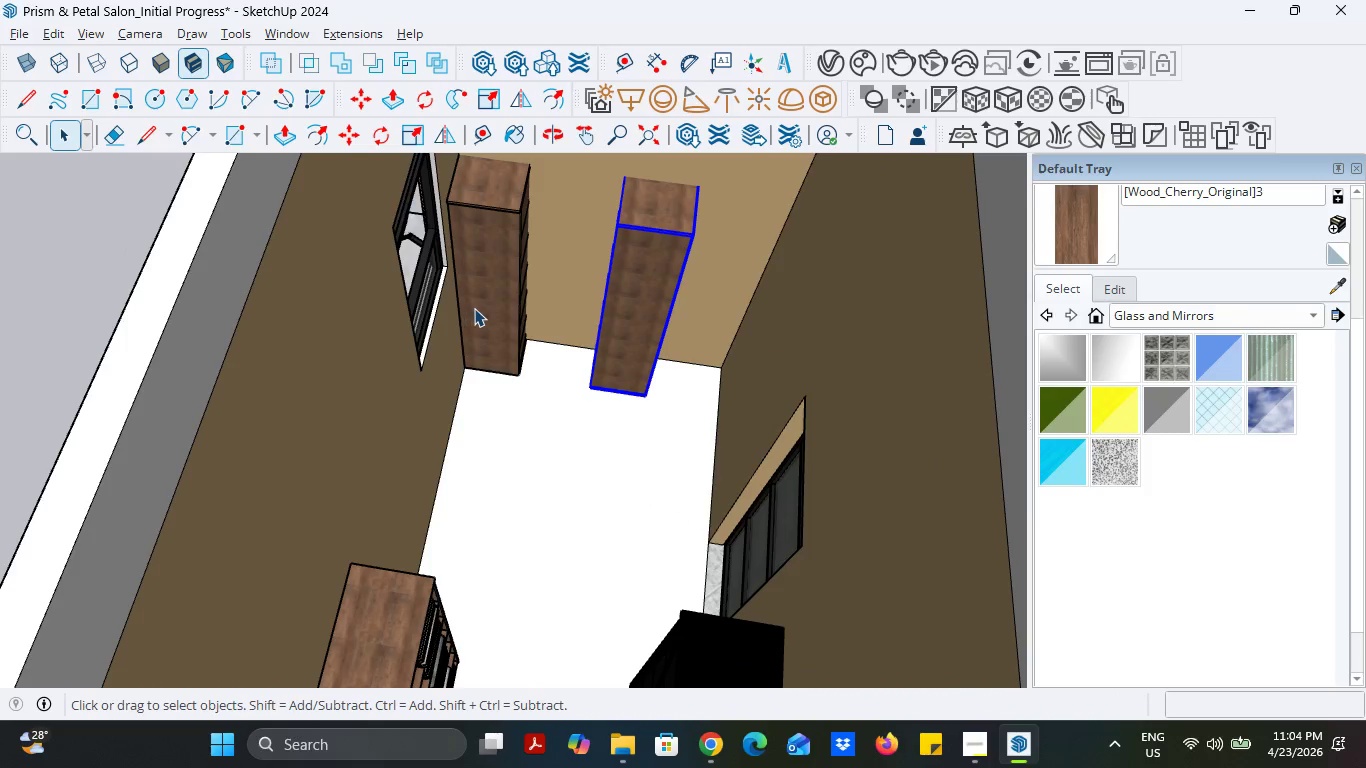 
left_click([474, 308])
 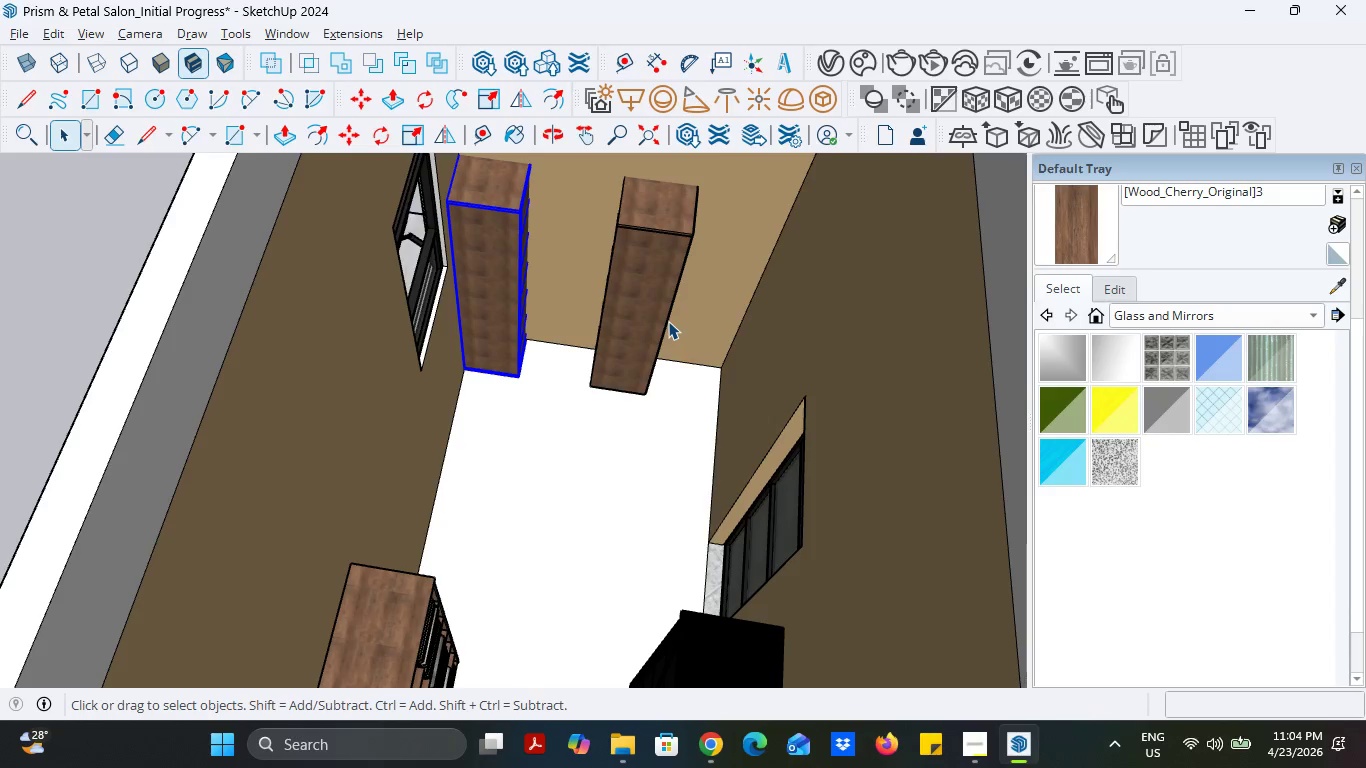 
key(Control+ControlLeft)
 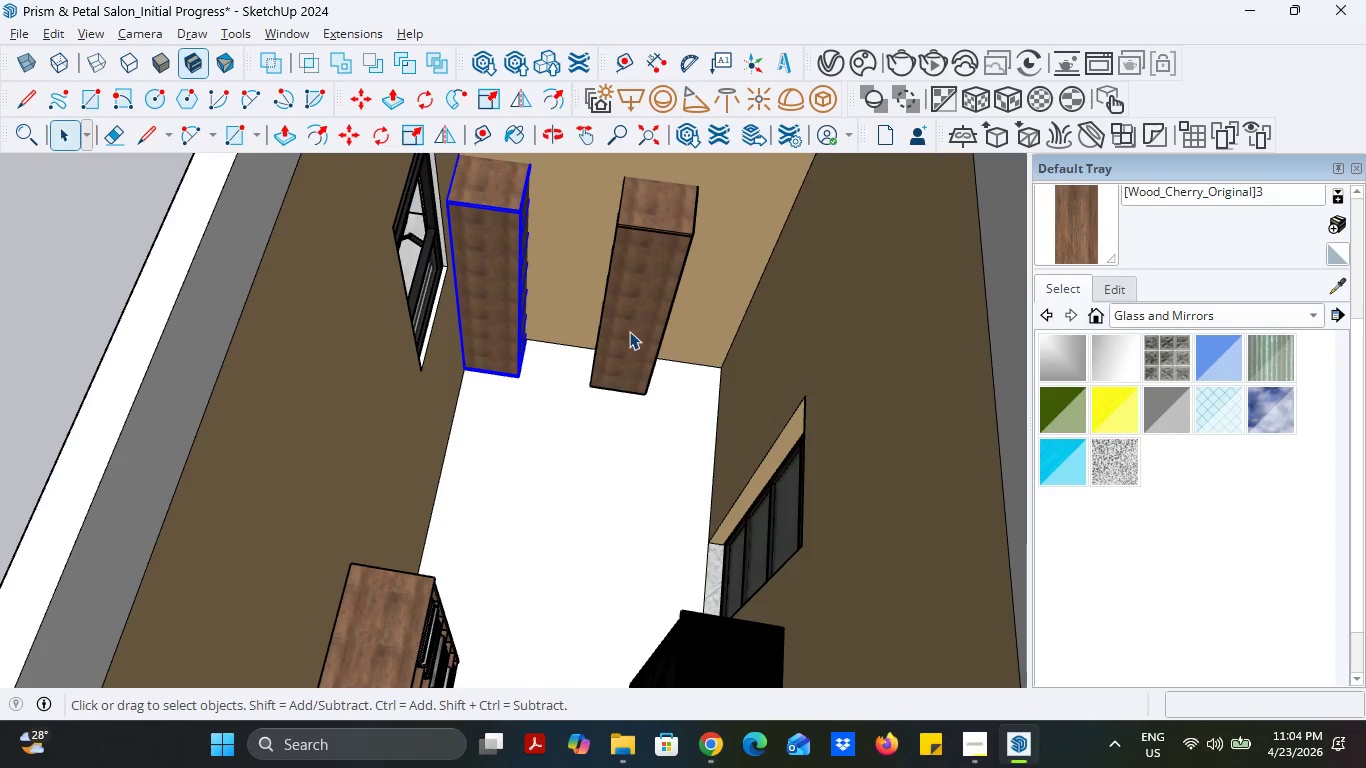 
left_click([629, 331])
 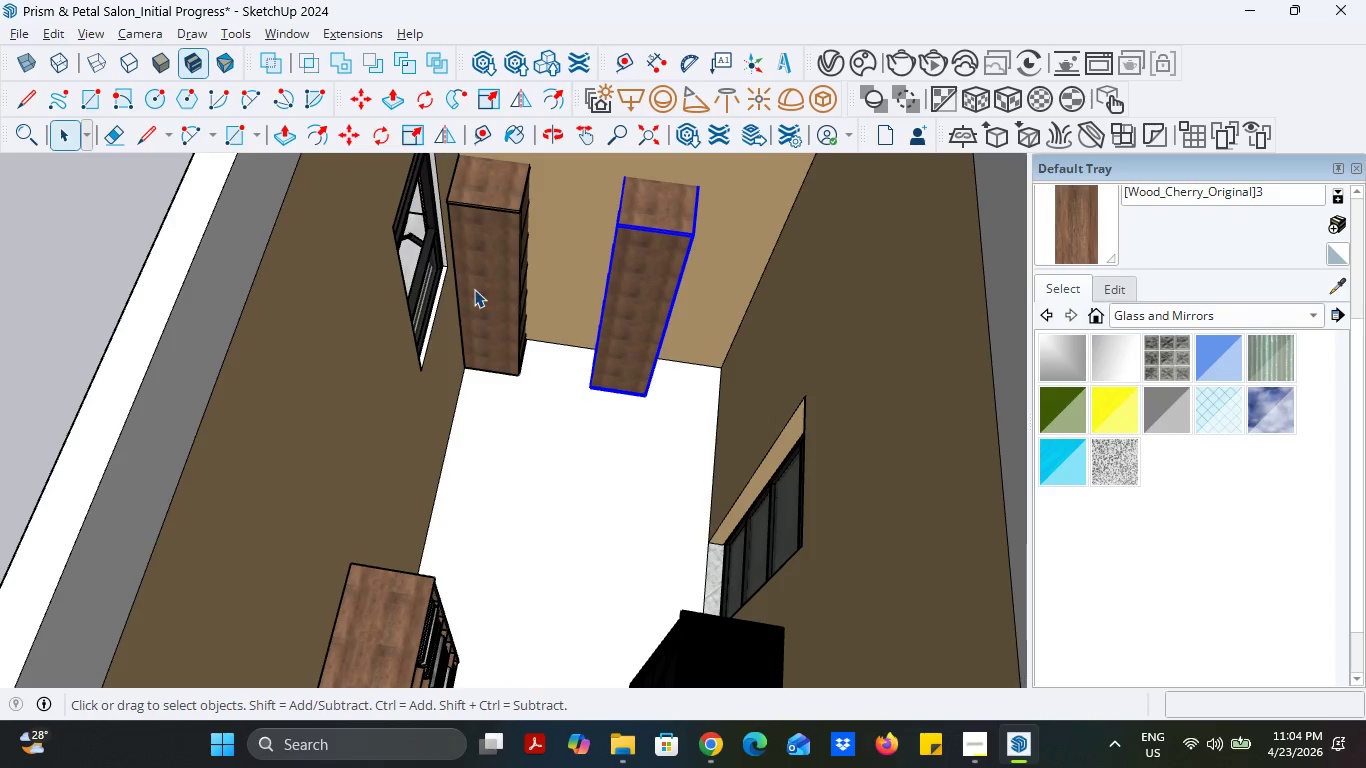 
hold_key(key=ControlLeft, duration=0.84)
left_click([512, 299])
 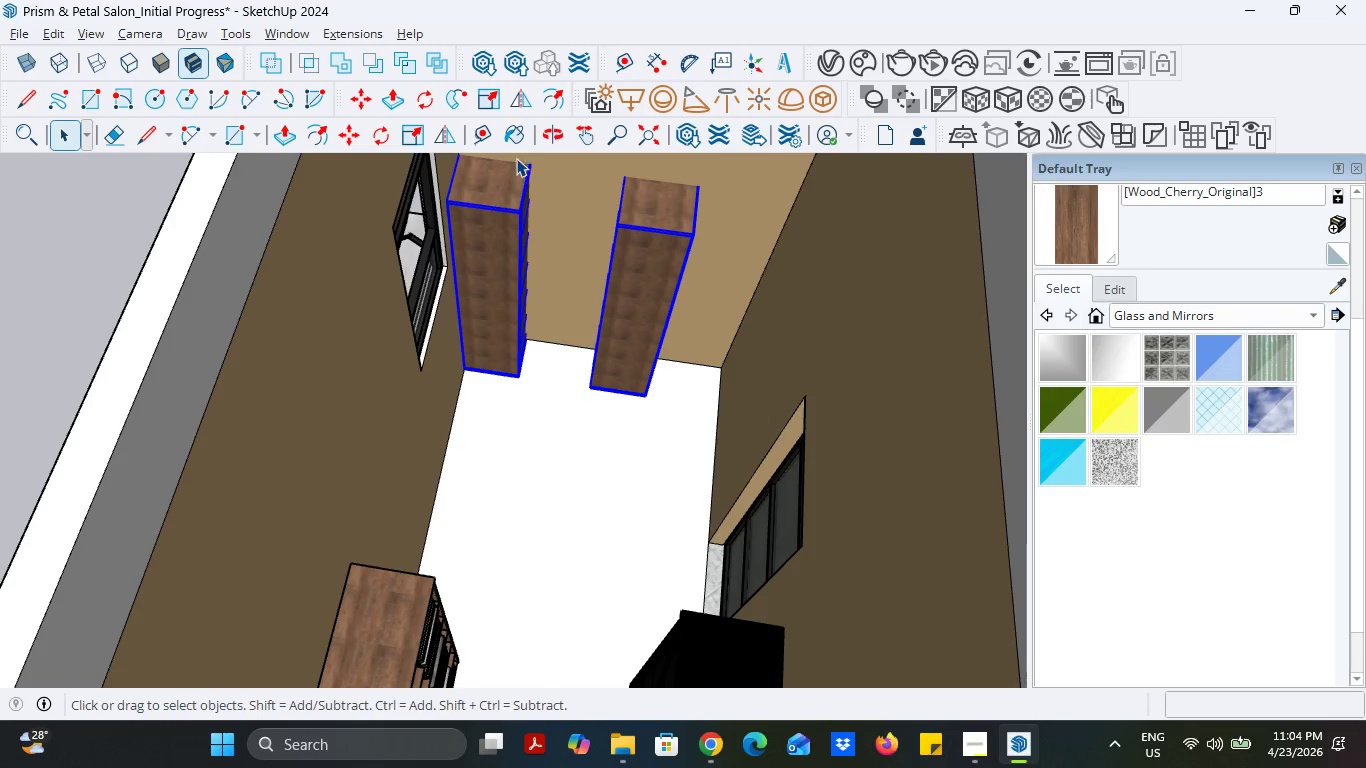 
left_click([376, 126])
 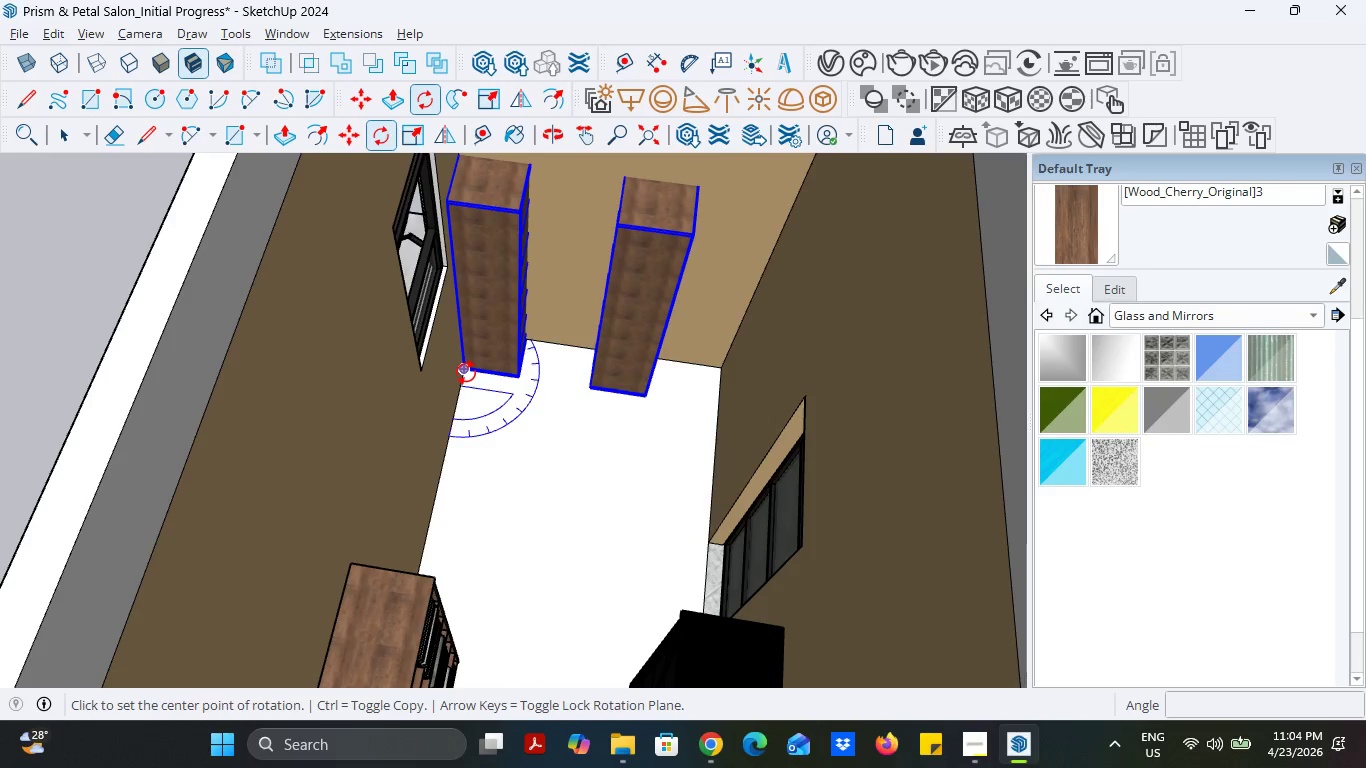 
left_click([466, 373])
 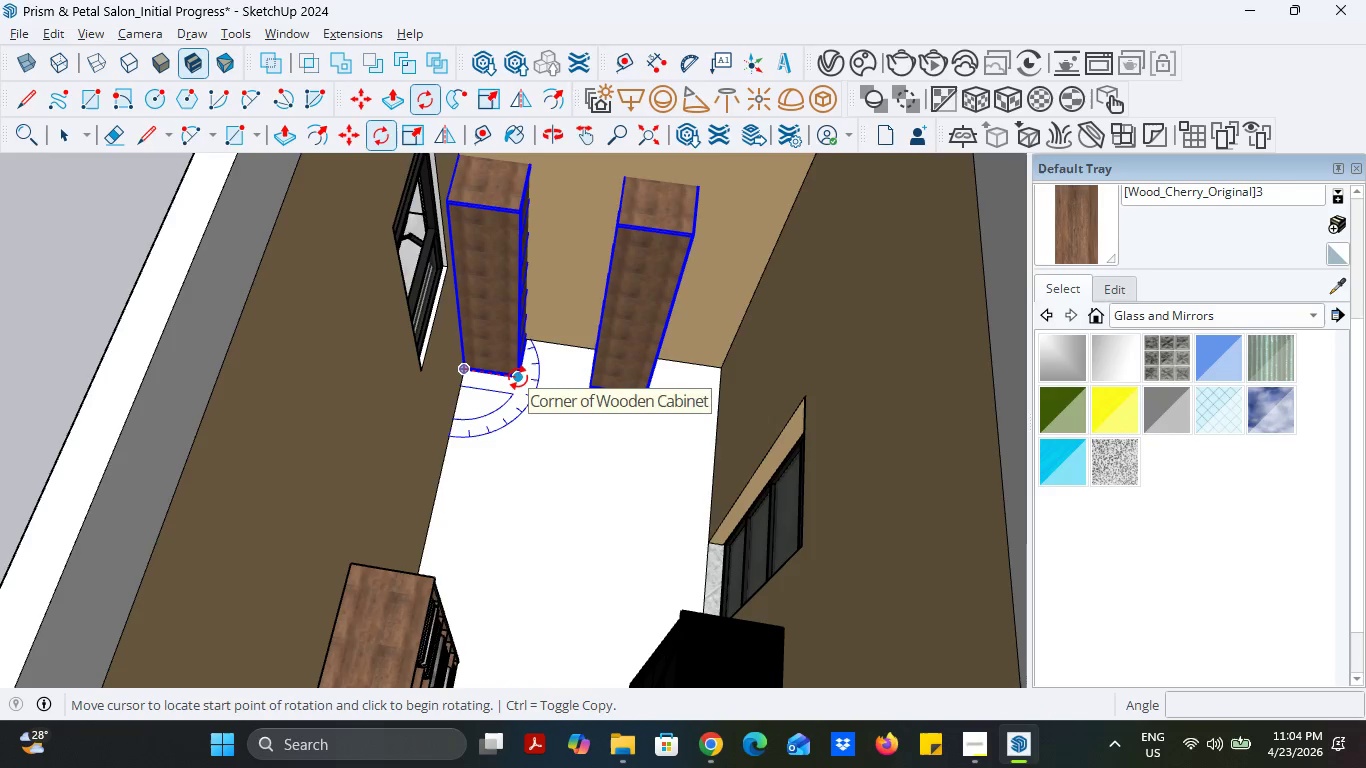 
left_click([518, 378])
 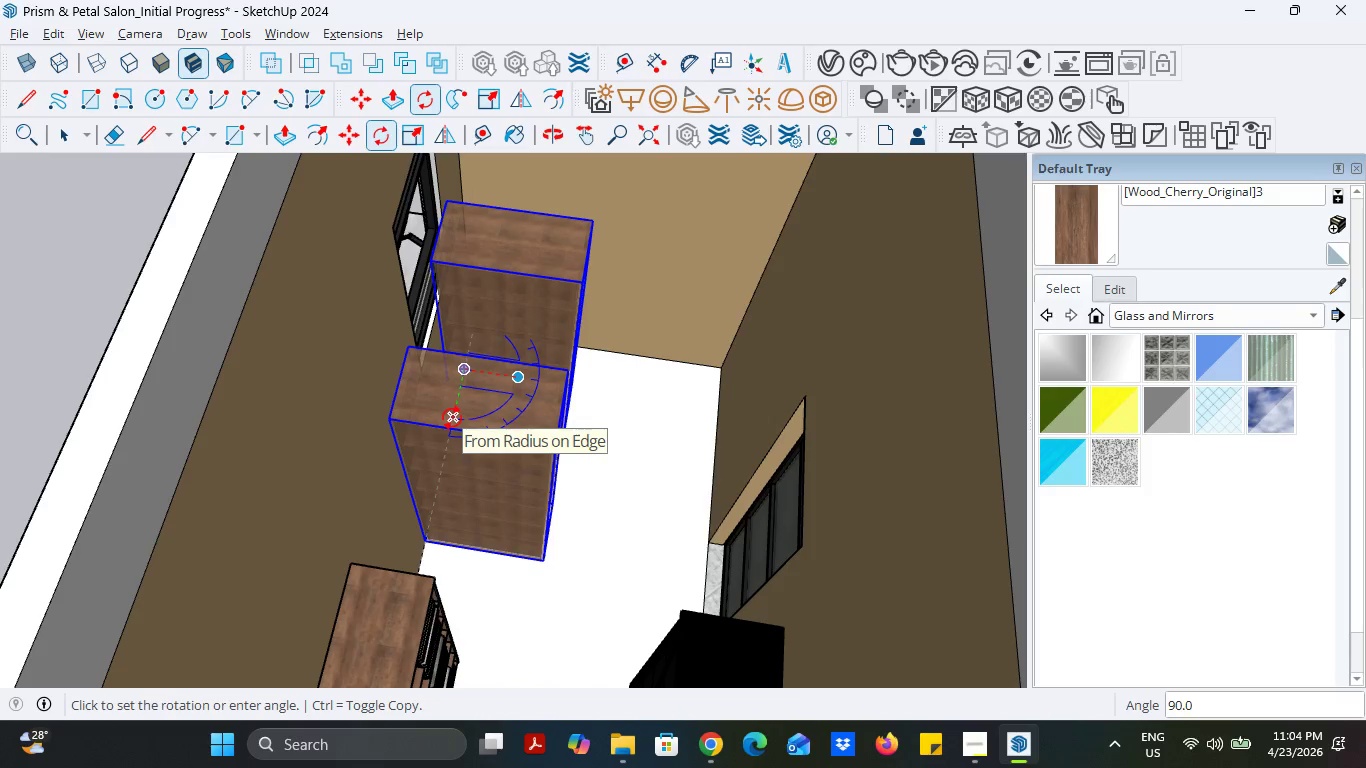 
left_click([452, 418])
 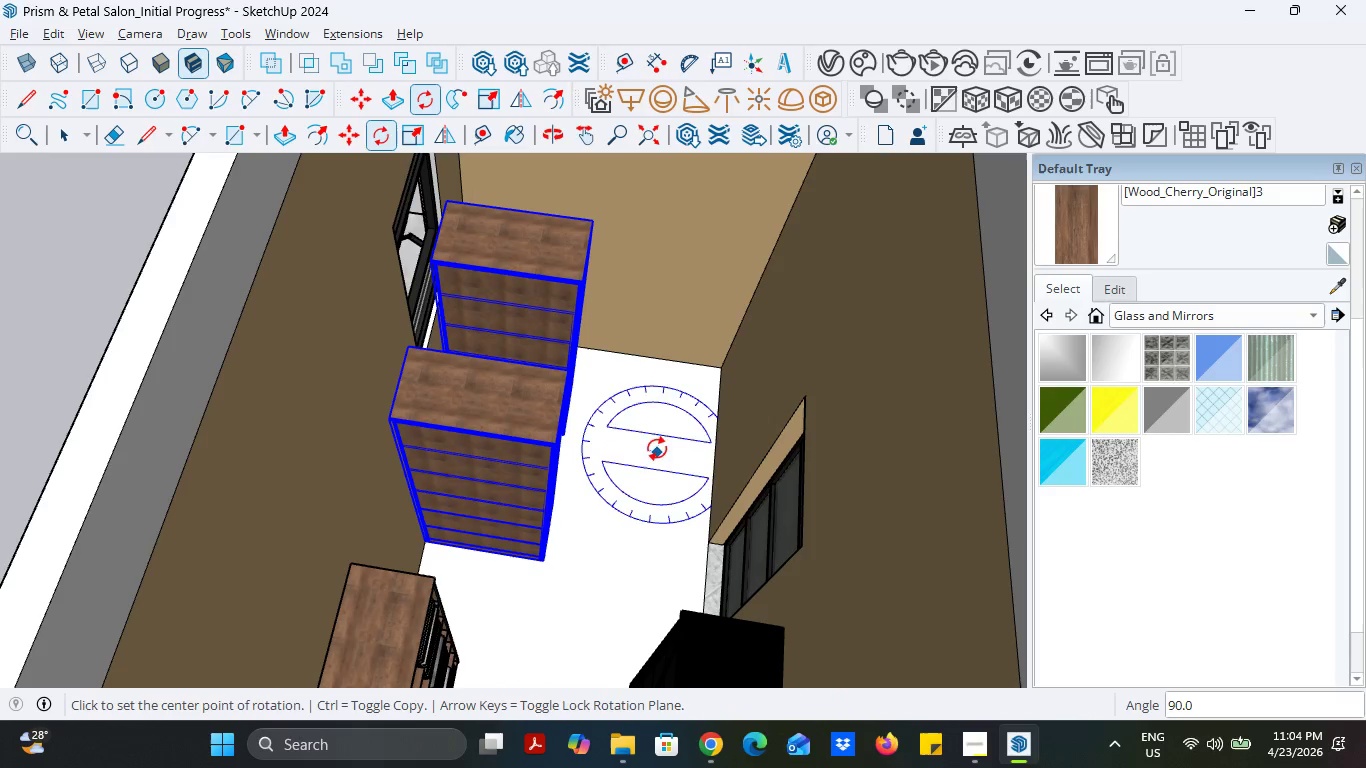 
key(Control+Z)
 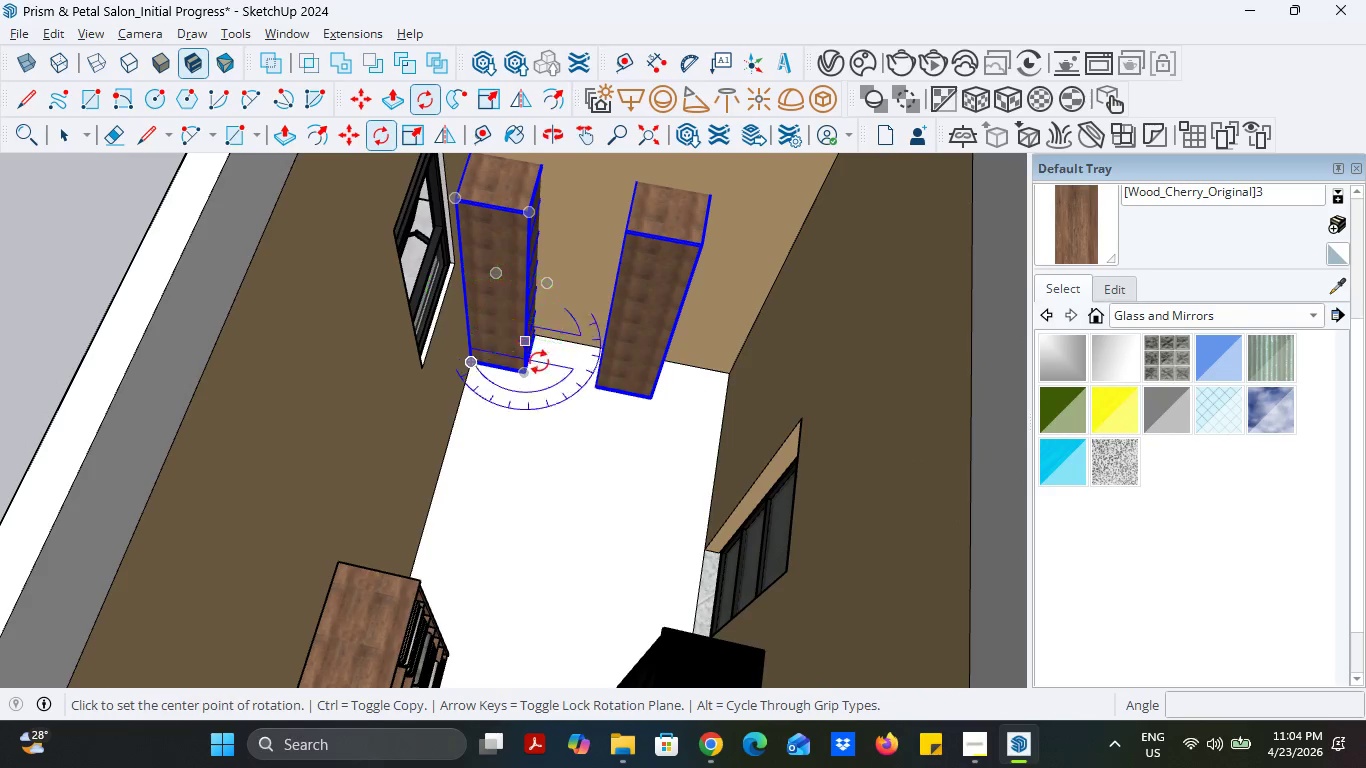 
left_click([521, 378])
 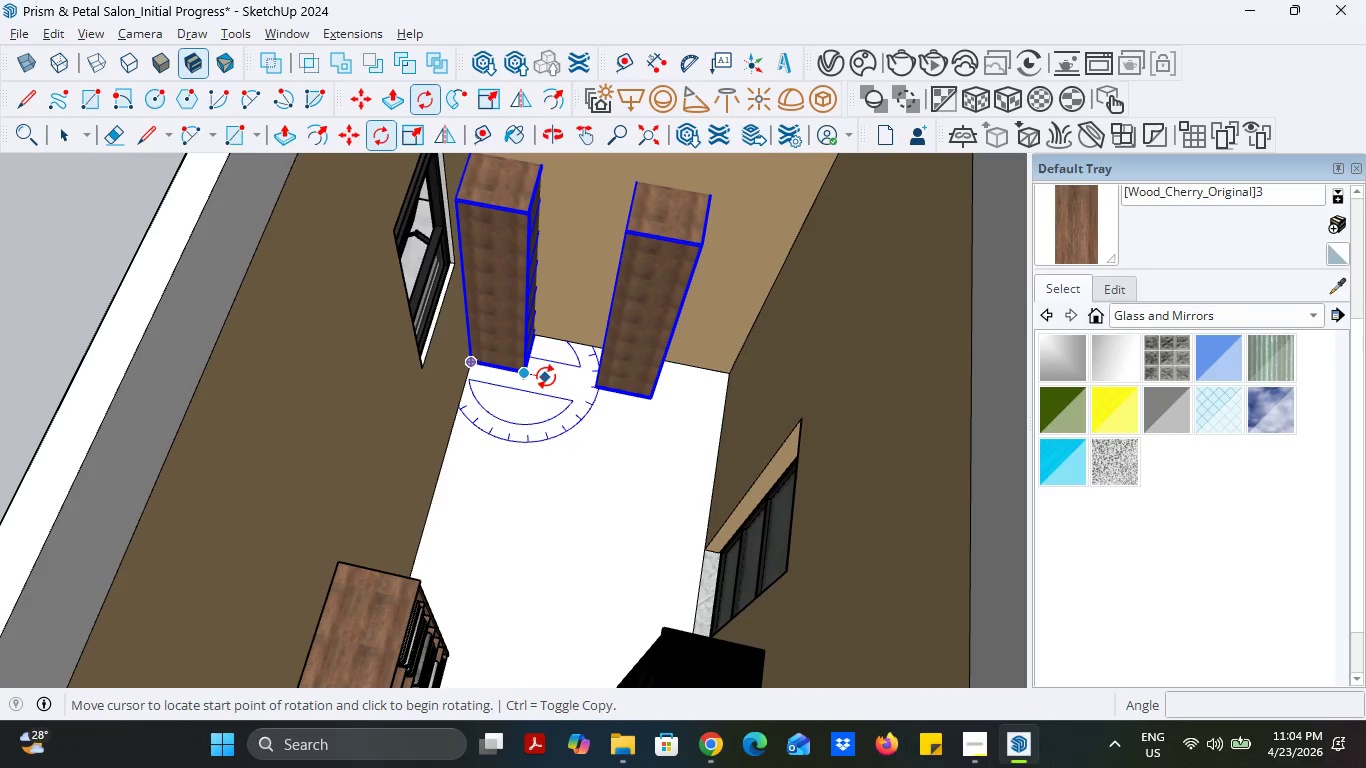 
left_click([546, 377])
 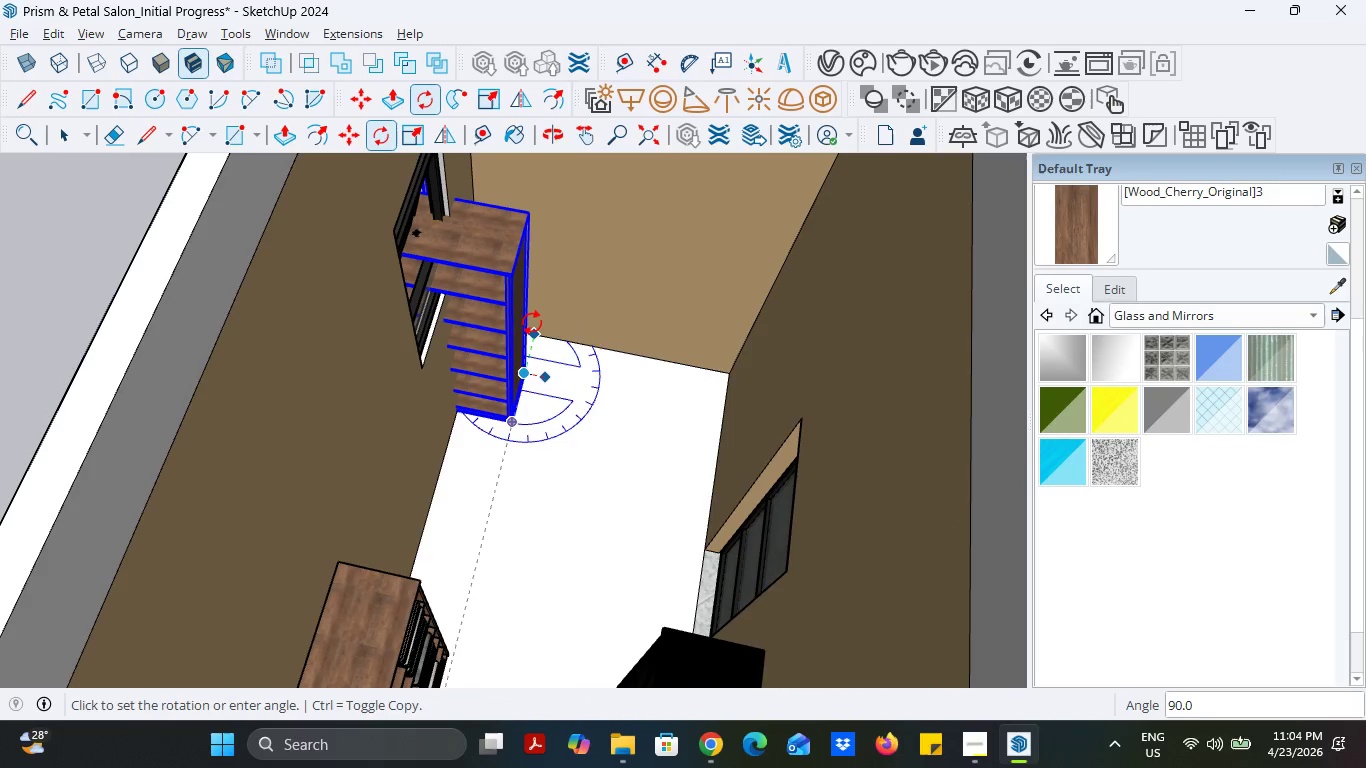 
left_click([532, 323])
 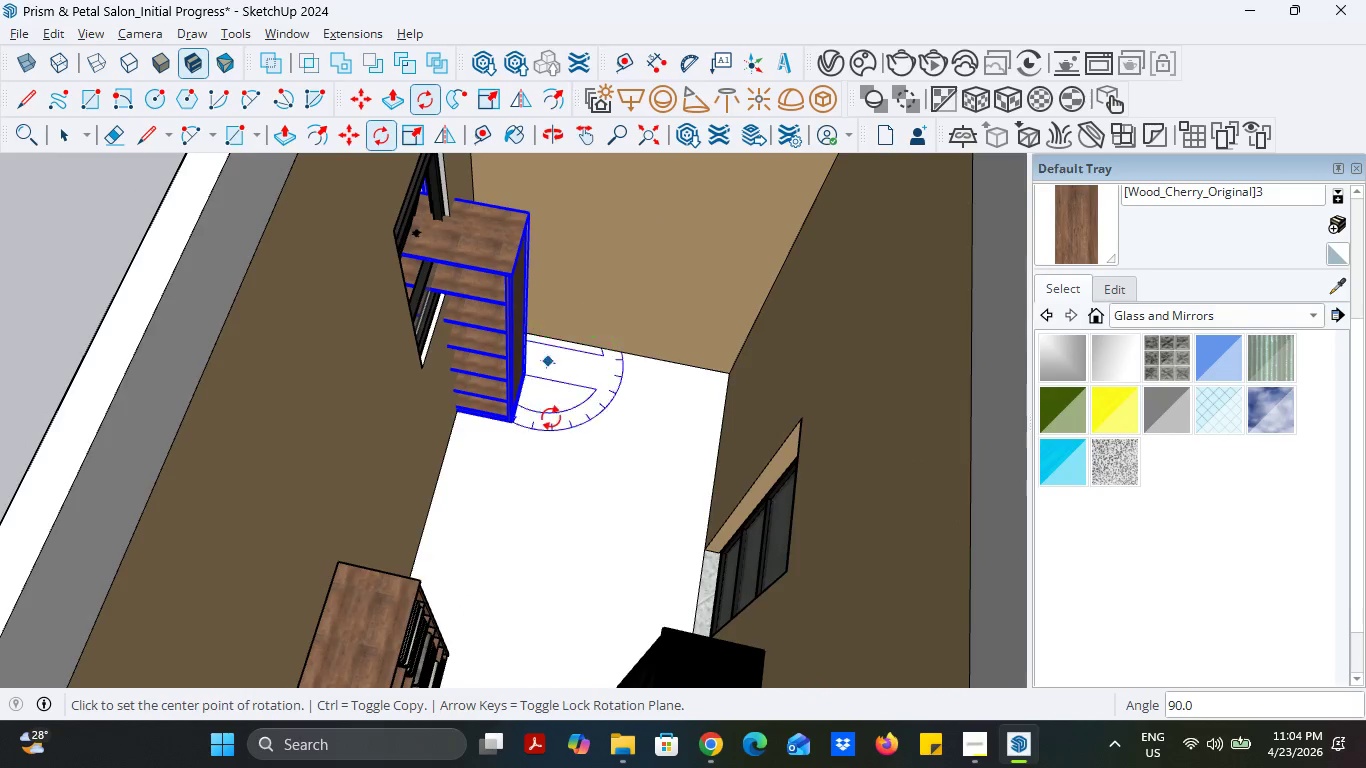 
scroll: coordinate [551, 460], scroll_direction: down, amount: 11.0
 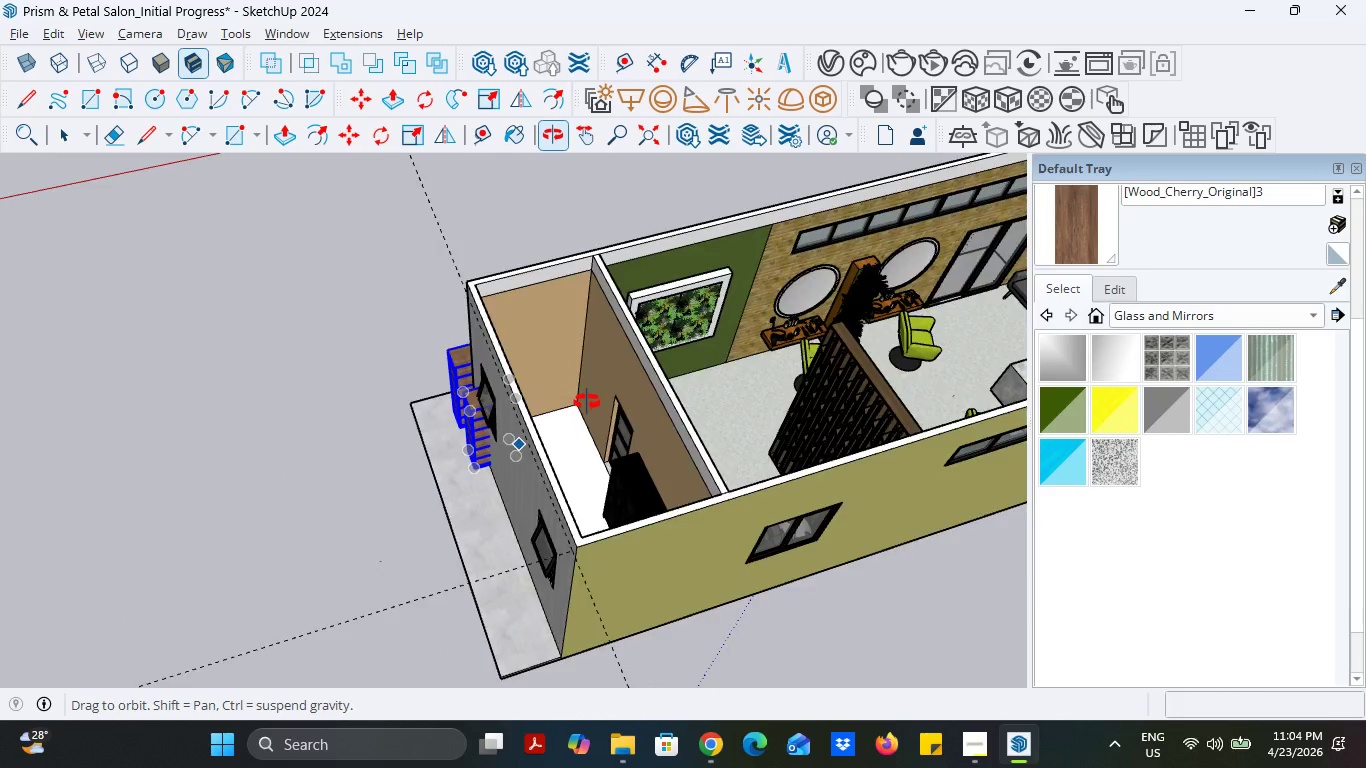 
scroll: coordinate [543, 420], scroll_direction: up, amount: 12.0
 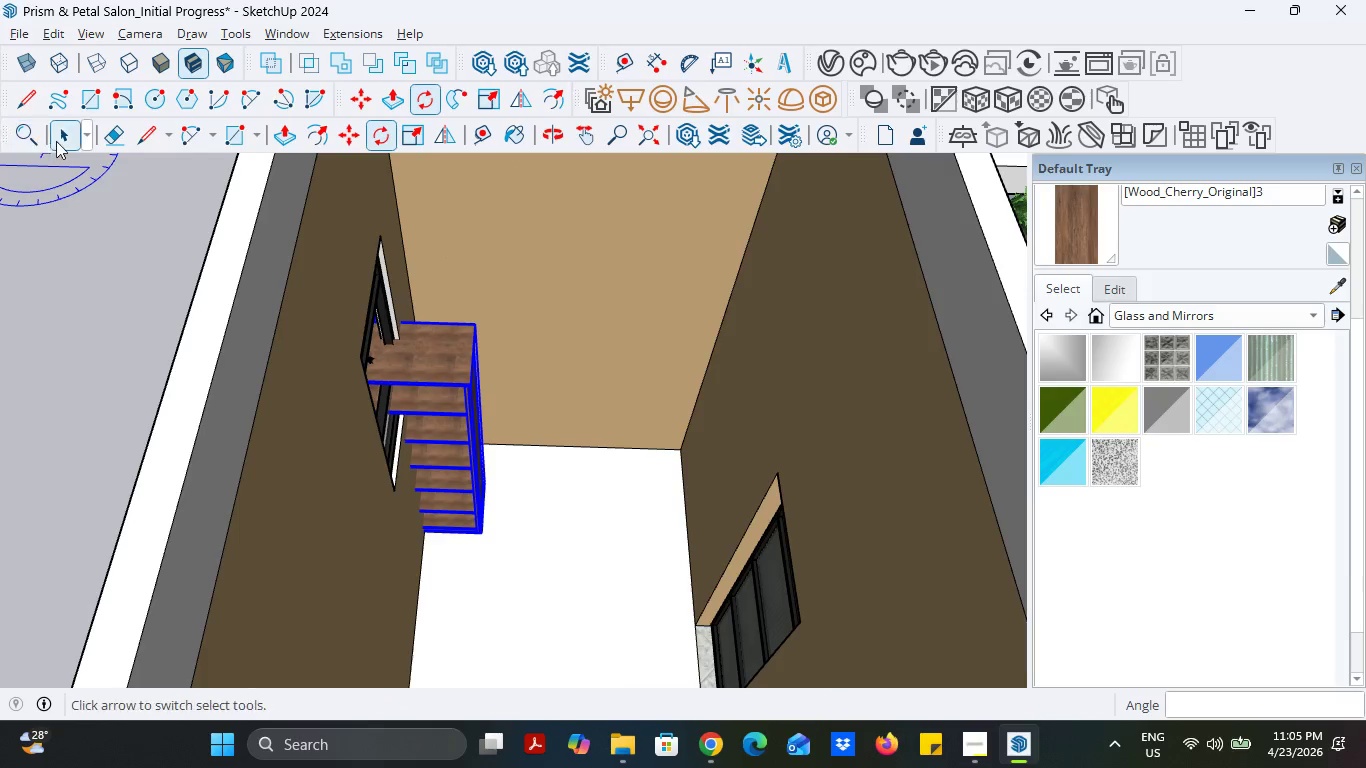 
double_click([112, 266])
 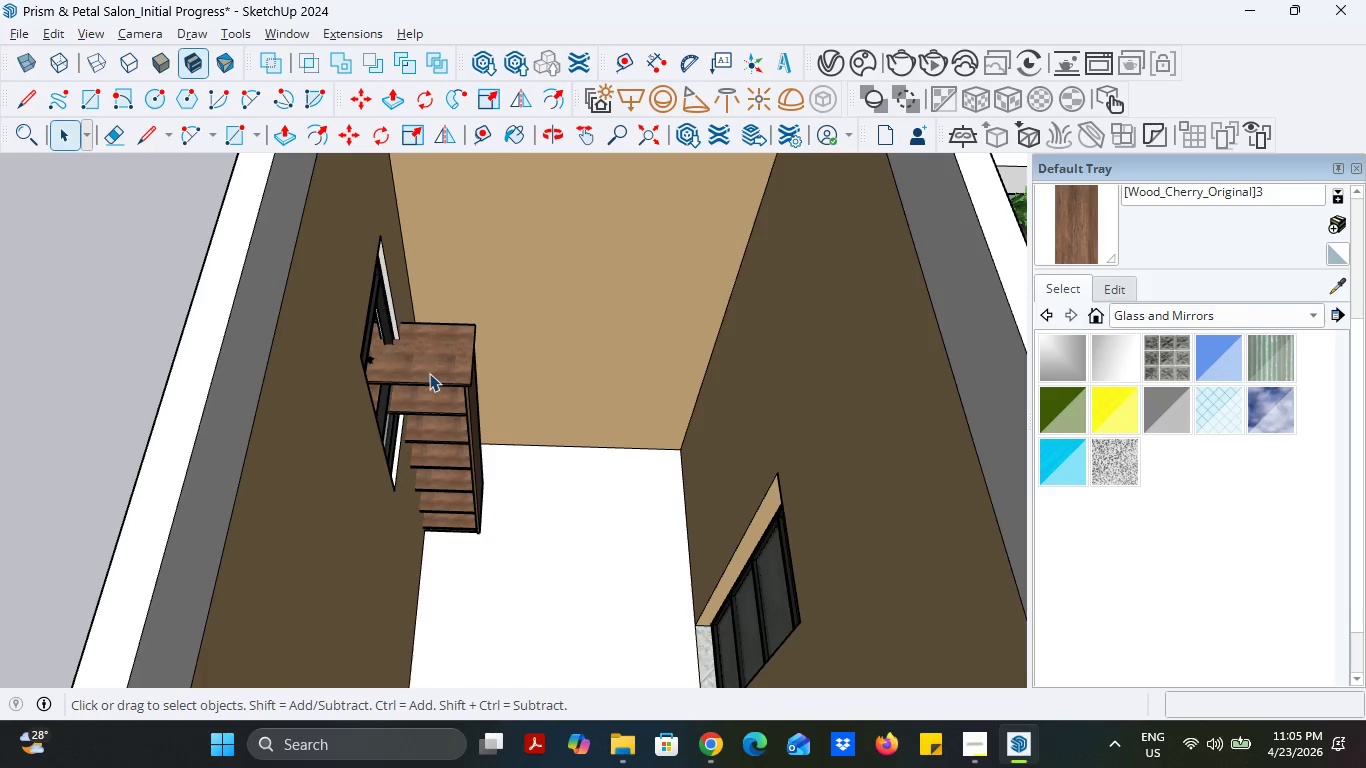 
left_click([429, 373])
 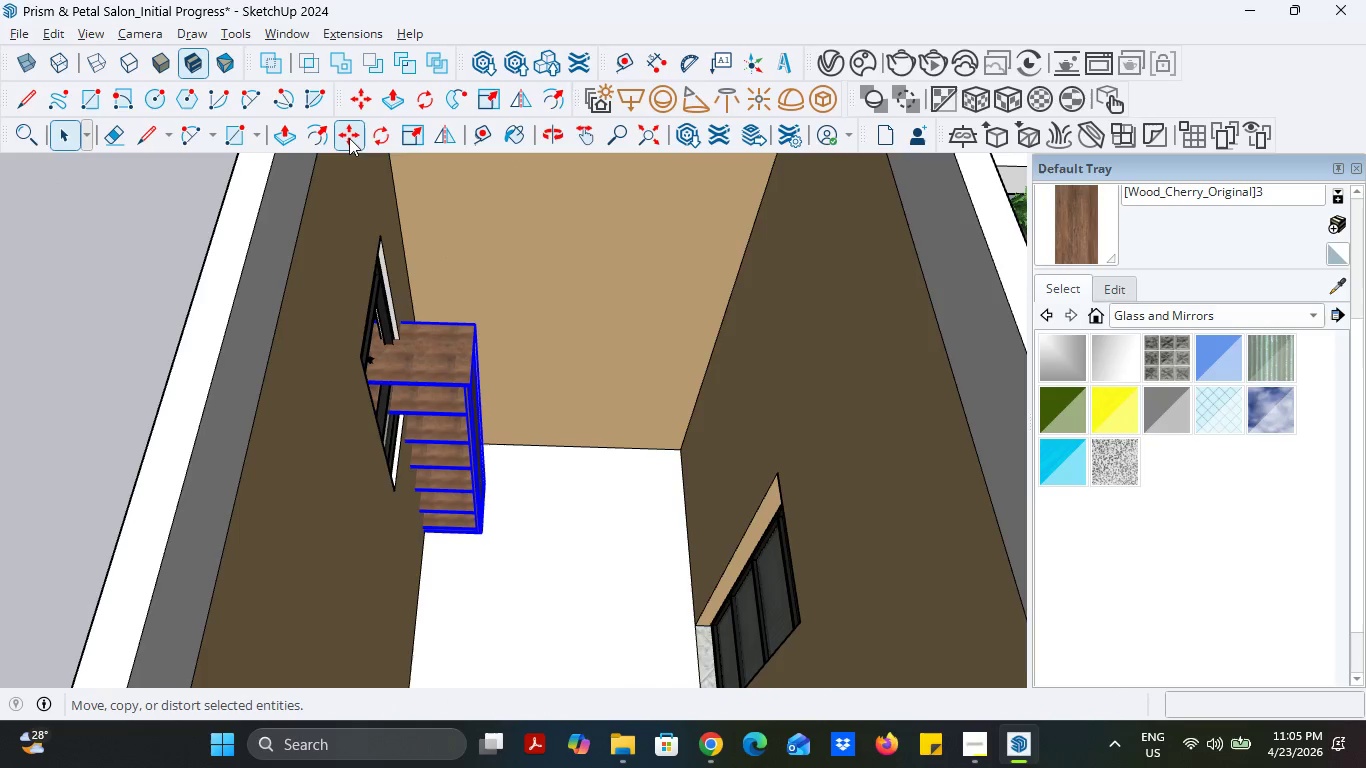 
left_click([349, 135])
 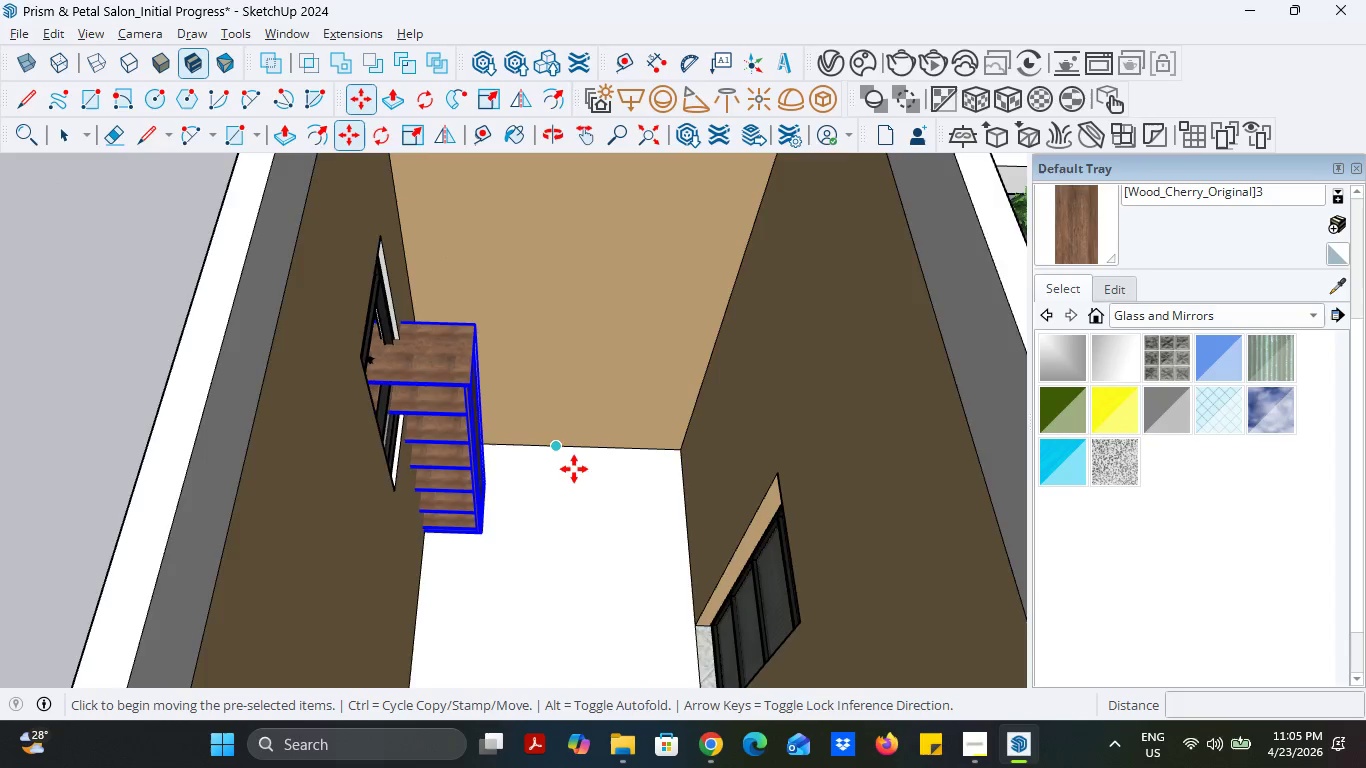 
scroll: coordinate [415, 475], scroll_direction: up, amount: 14.0
 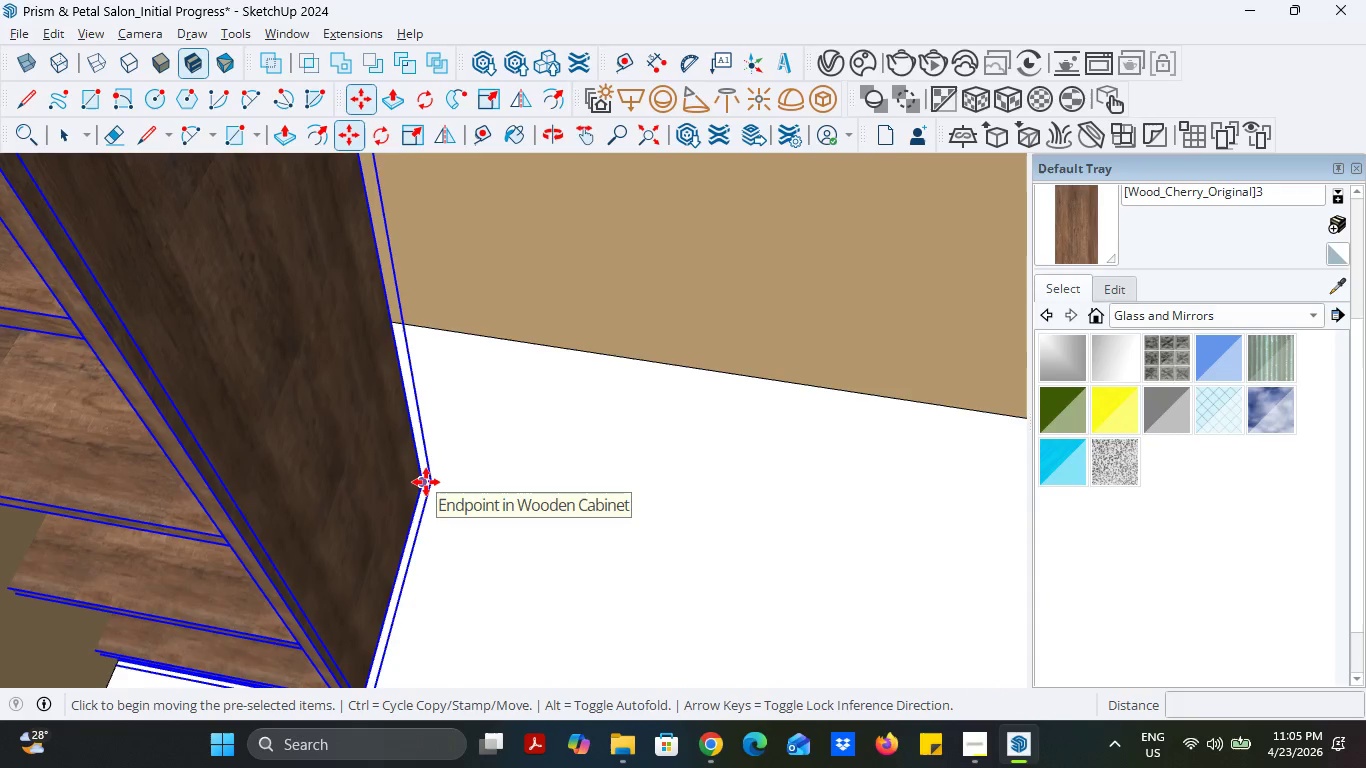 
left_click([426, 482])
 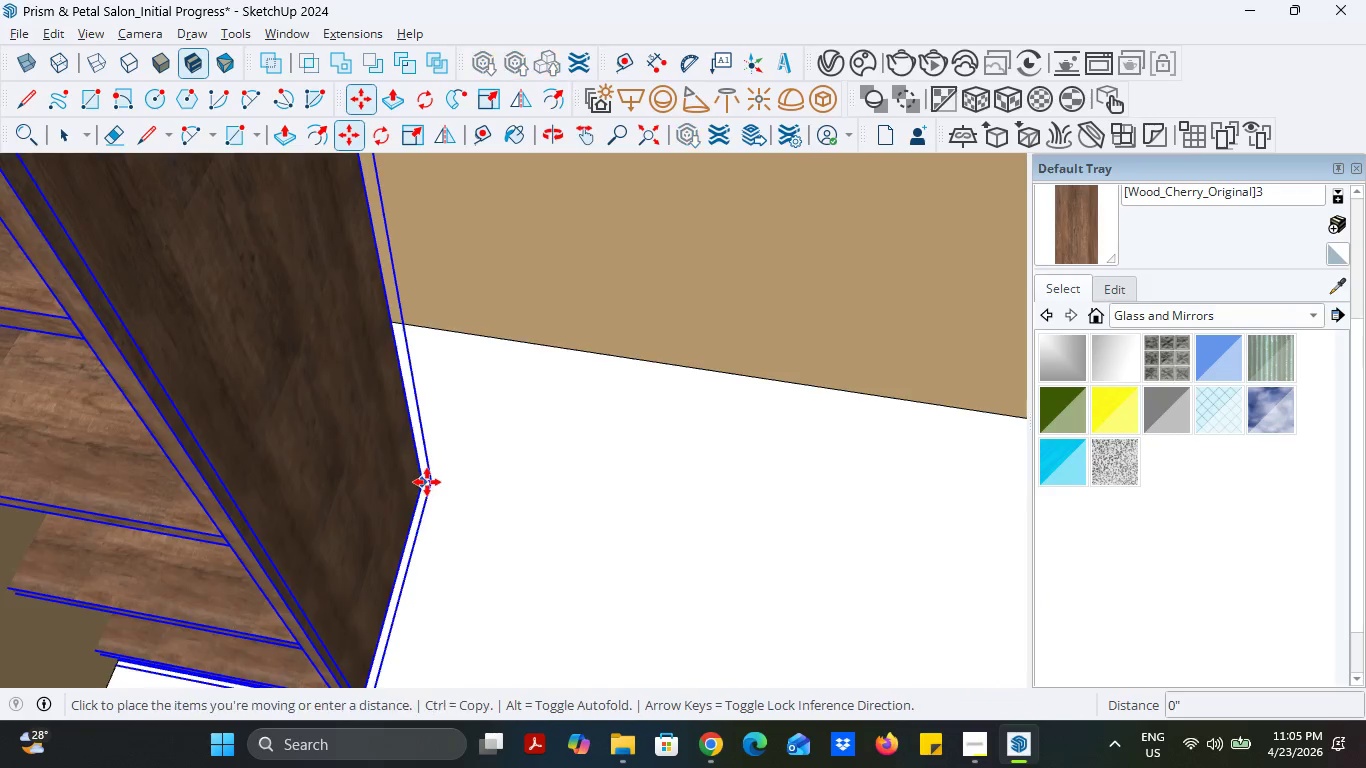 
scroll: coordinate [427, 482], scroll_direction: down, amount: 6.0
 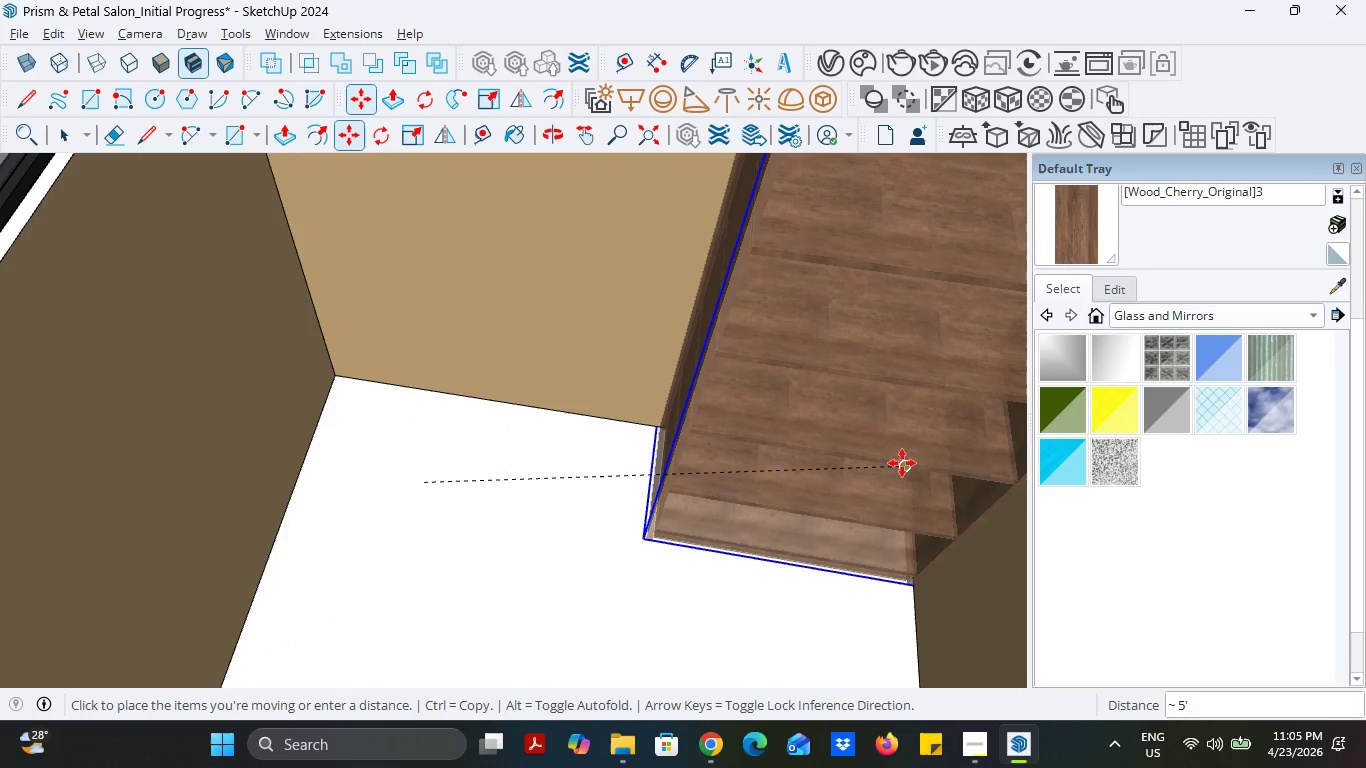 
left_click([905, 463])
 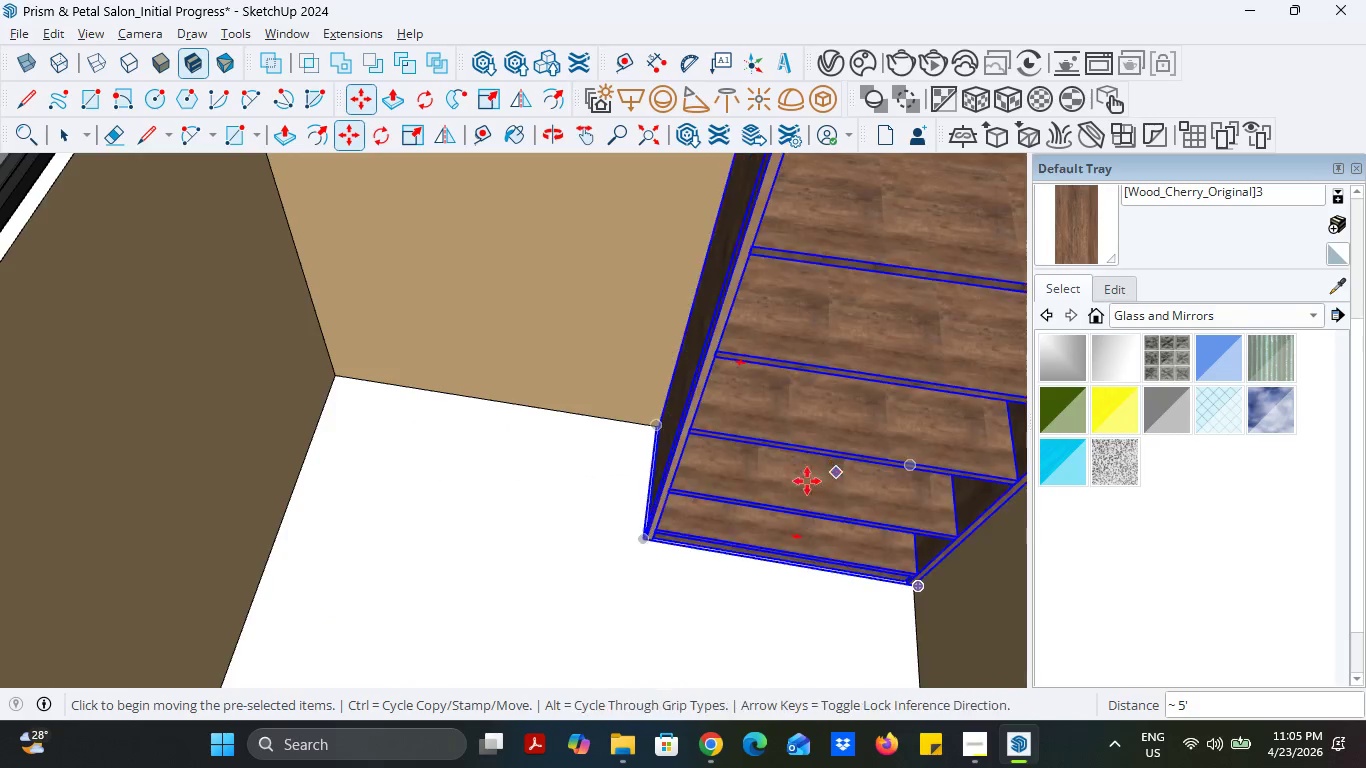 
scroll: coordinate [794, 520], scroll_direction: down, amount: 12.0
 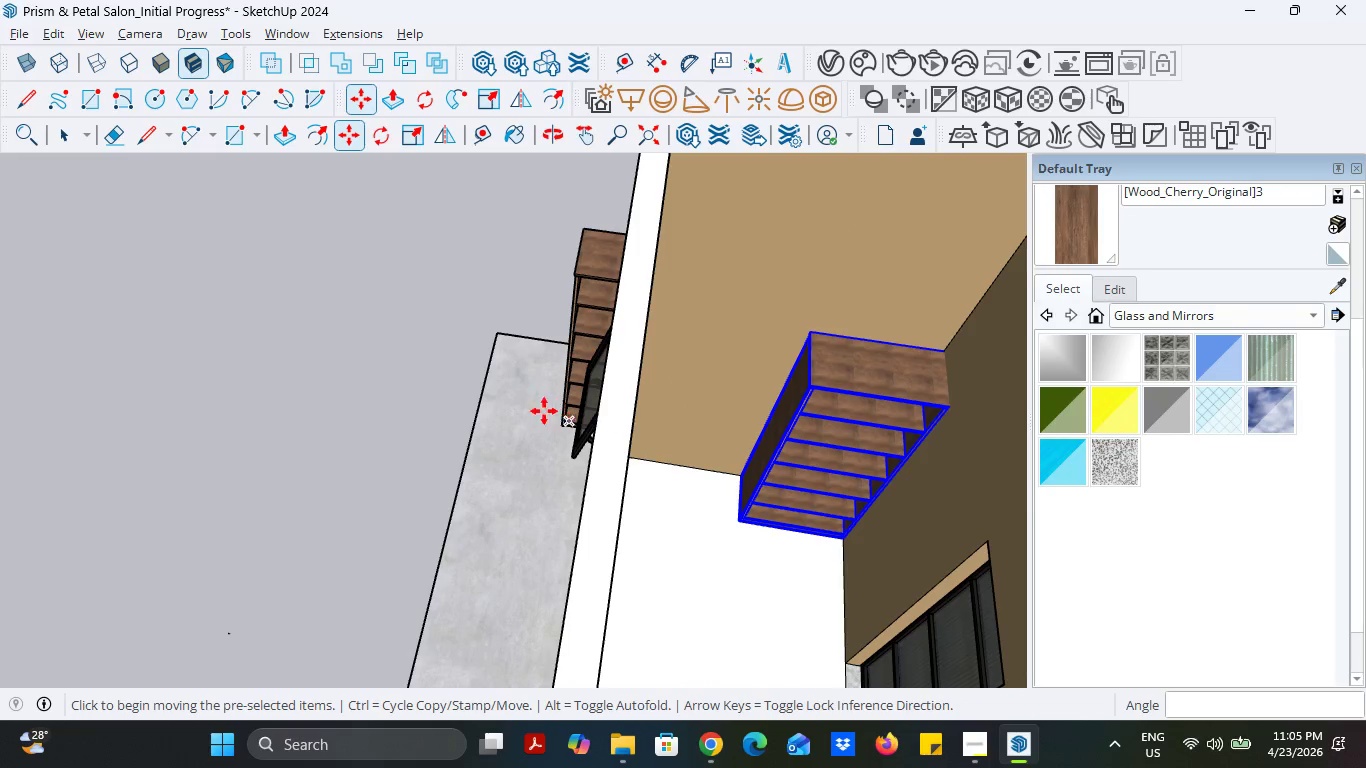 
scroll: coordinate [542, 411], scroll_direction: up, amount: 4.0
 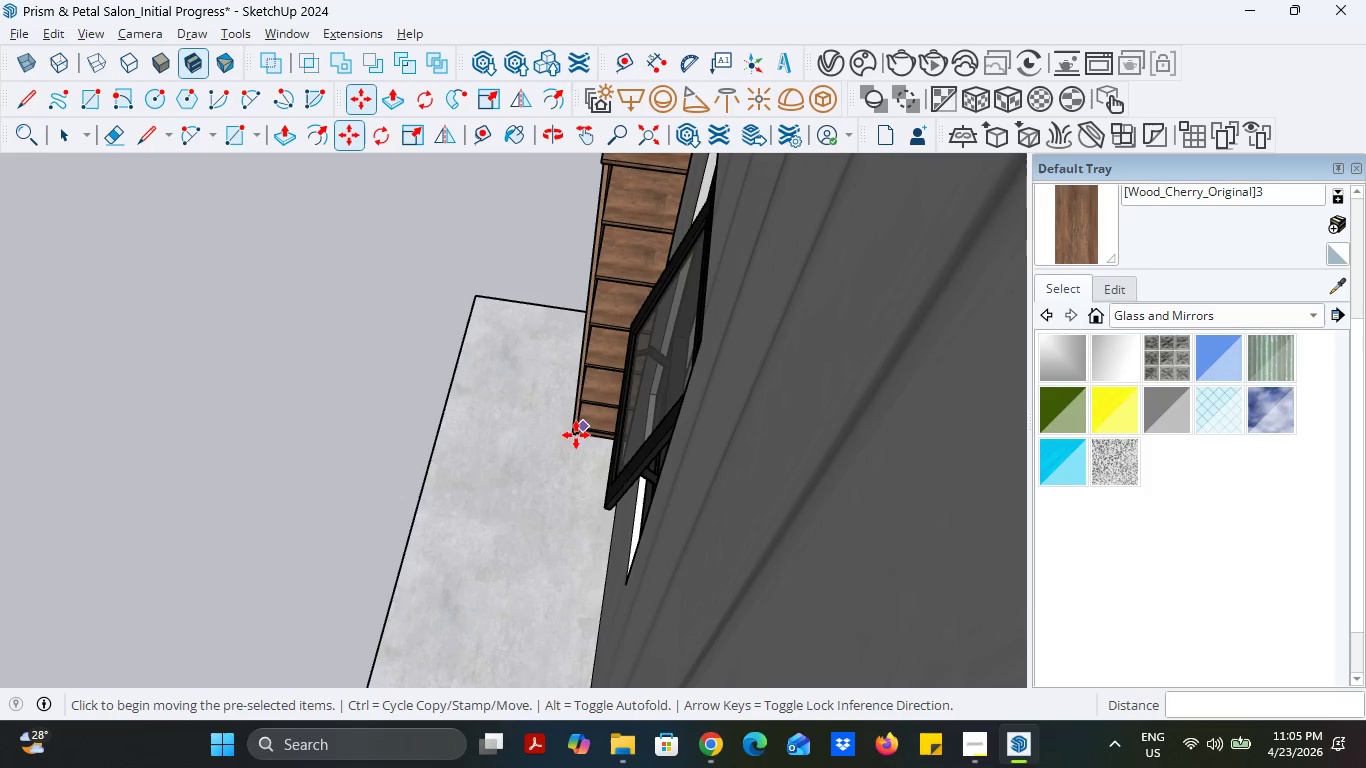 
left_click([573, 439])
 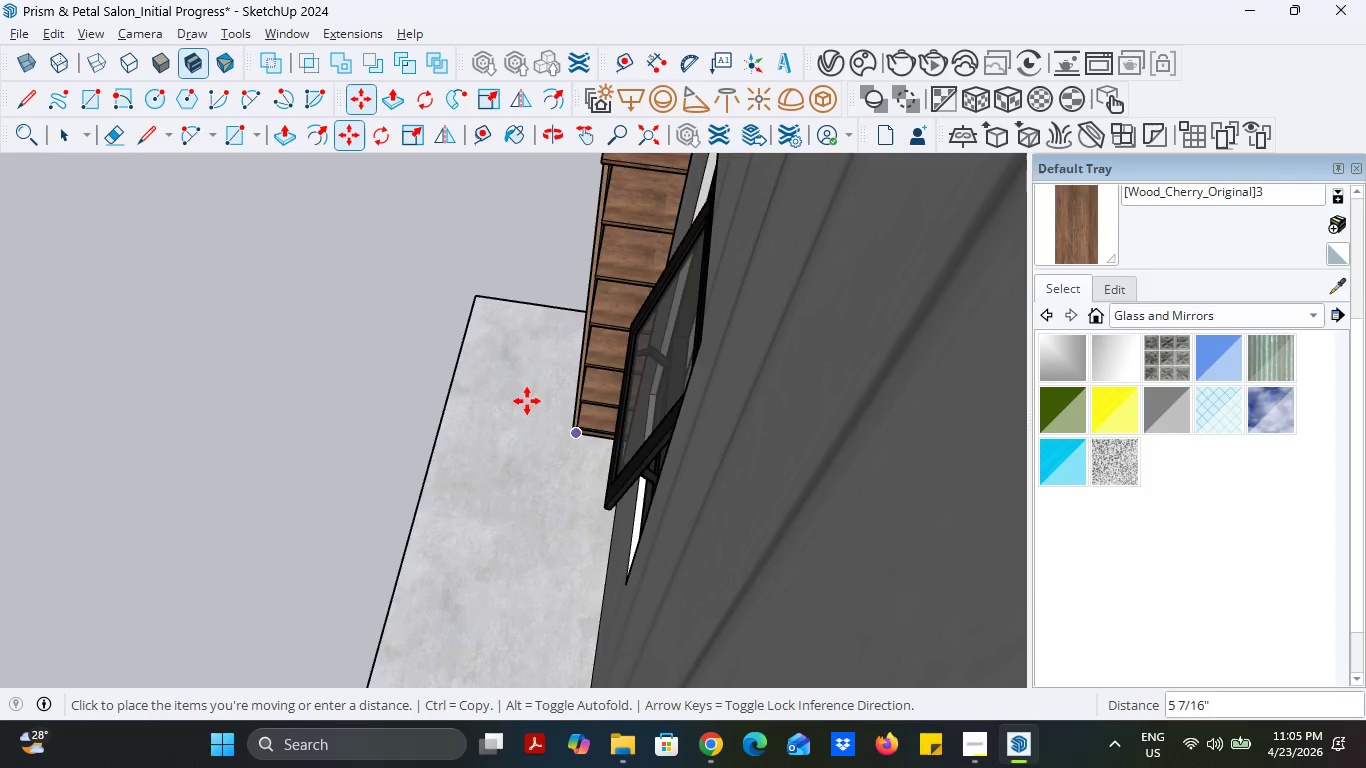 
scroll: coordinate [522, 397], scroll_direction: down, amount: 6.0
 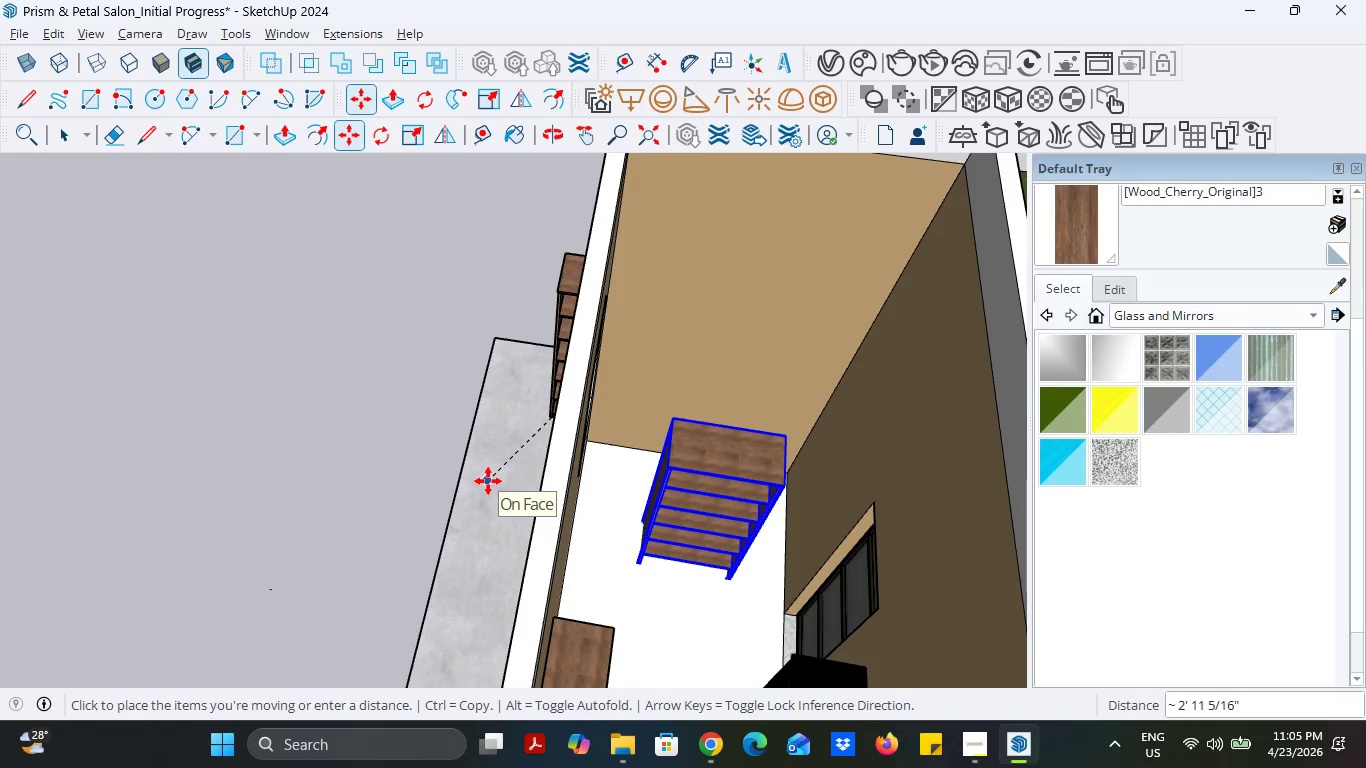 
key(Escape)
 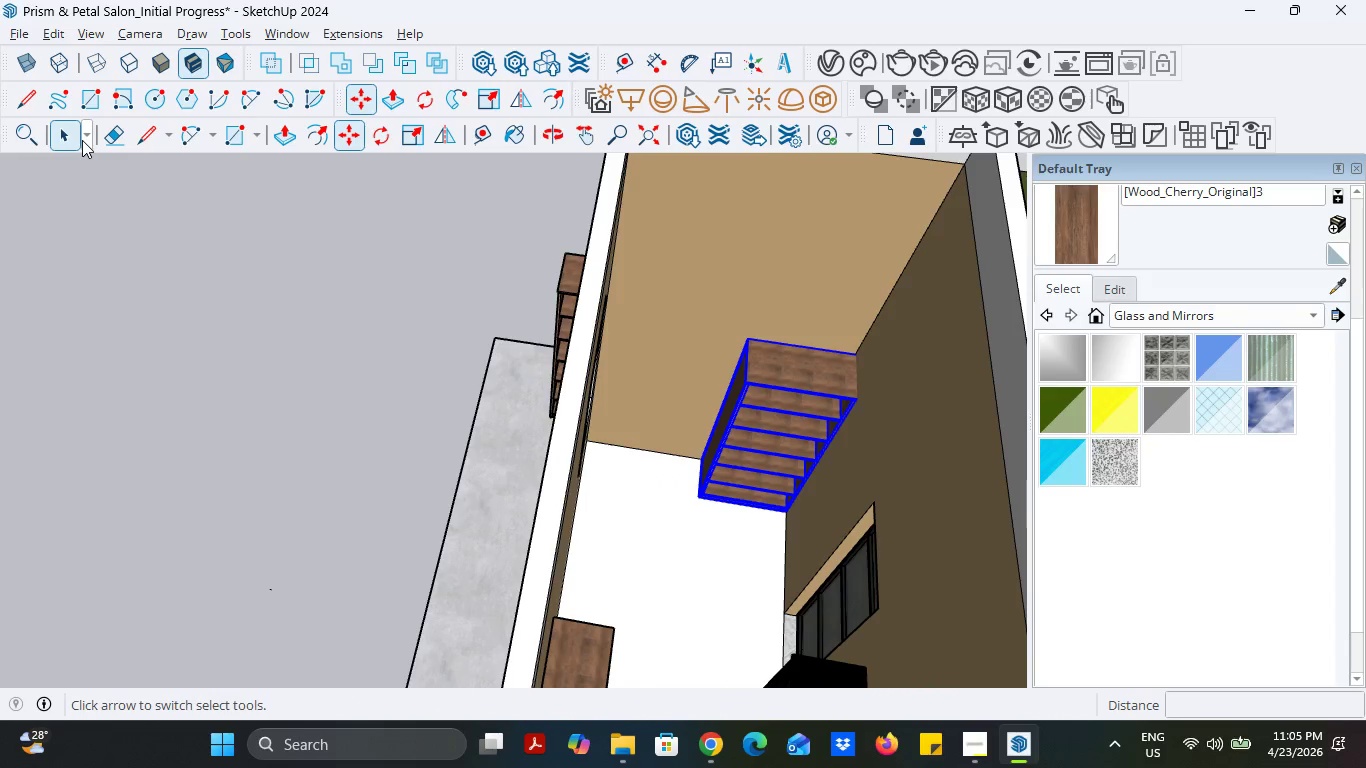 
left_click([82, 140])
 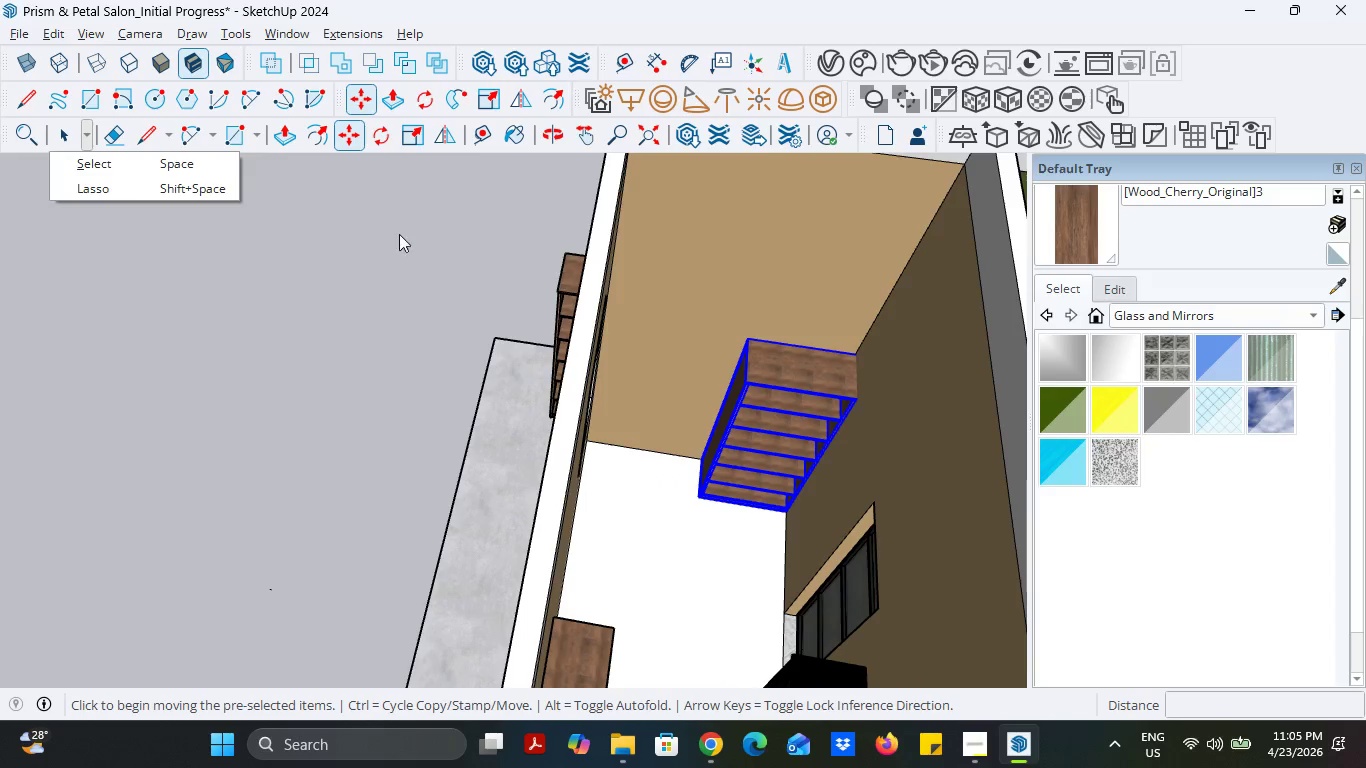 
left_click([345, 220])
 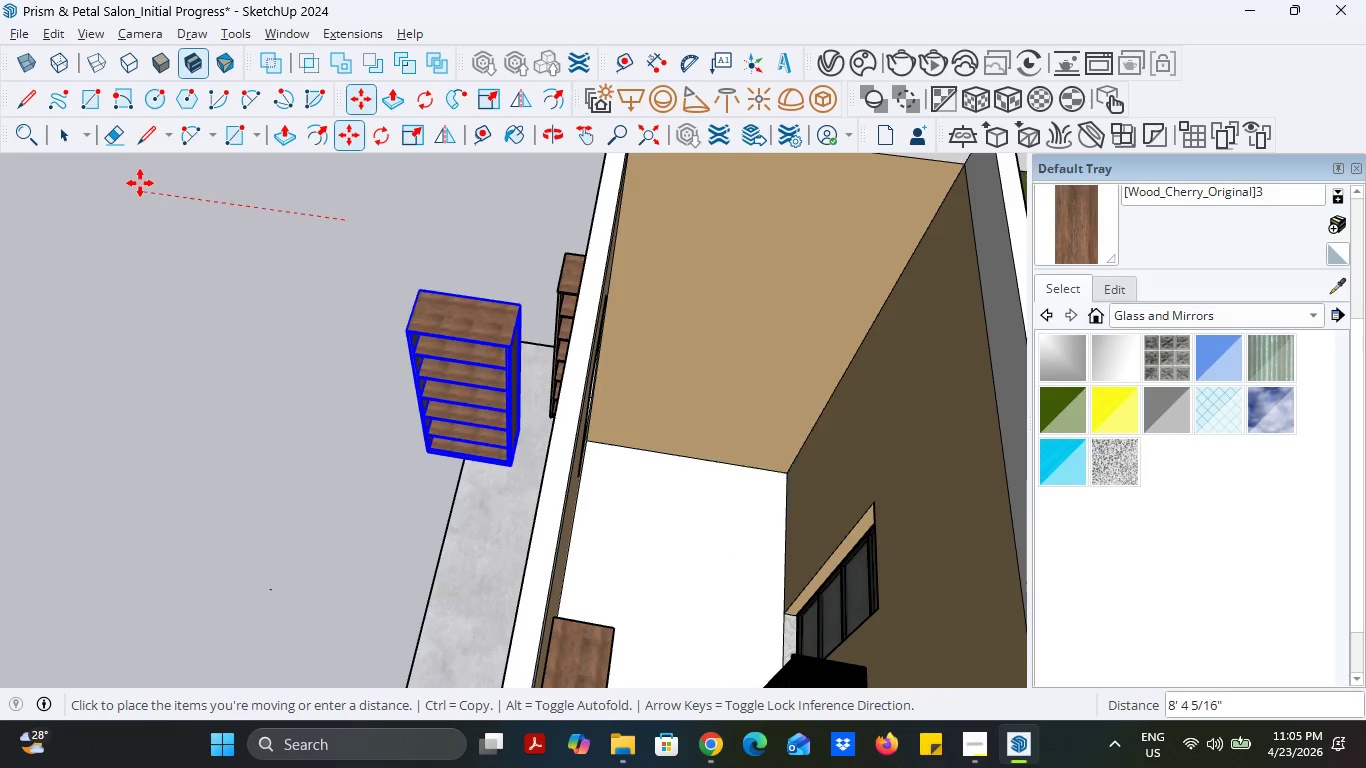 
key(Escape)
 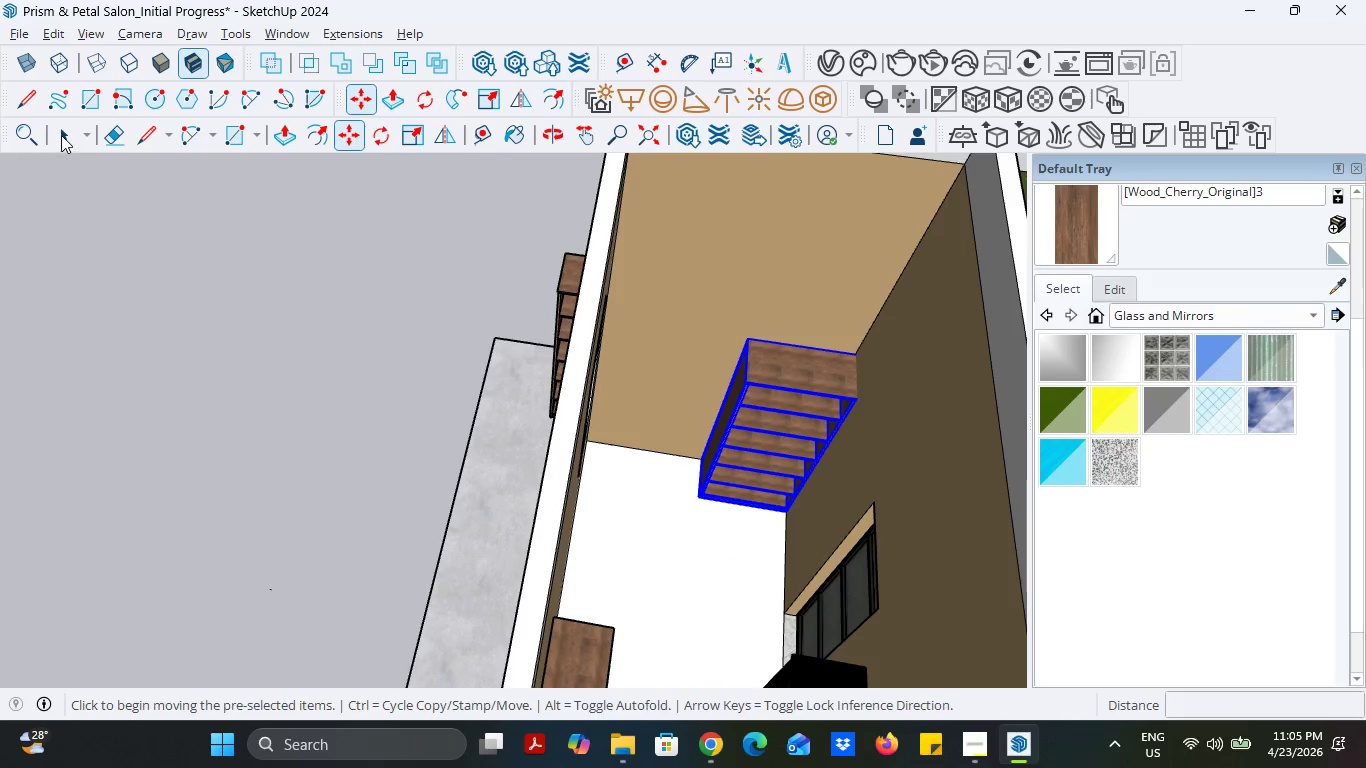 
left_click([61, 135])
 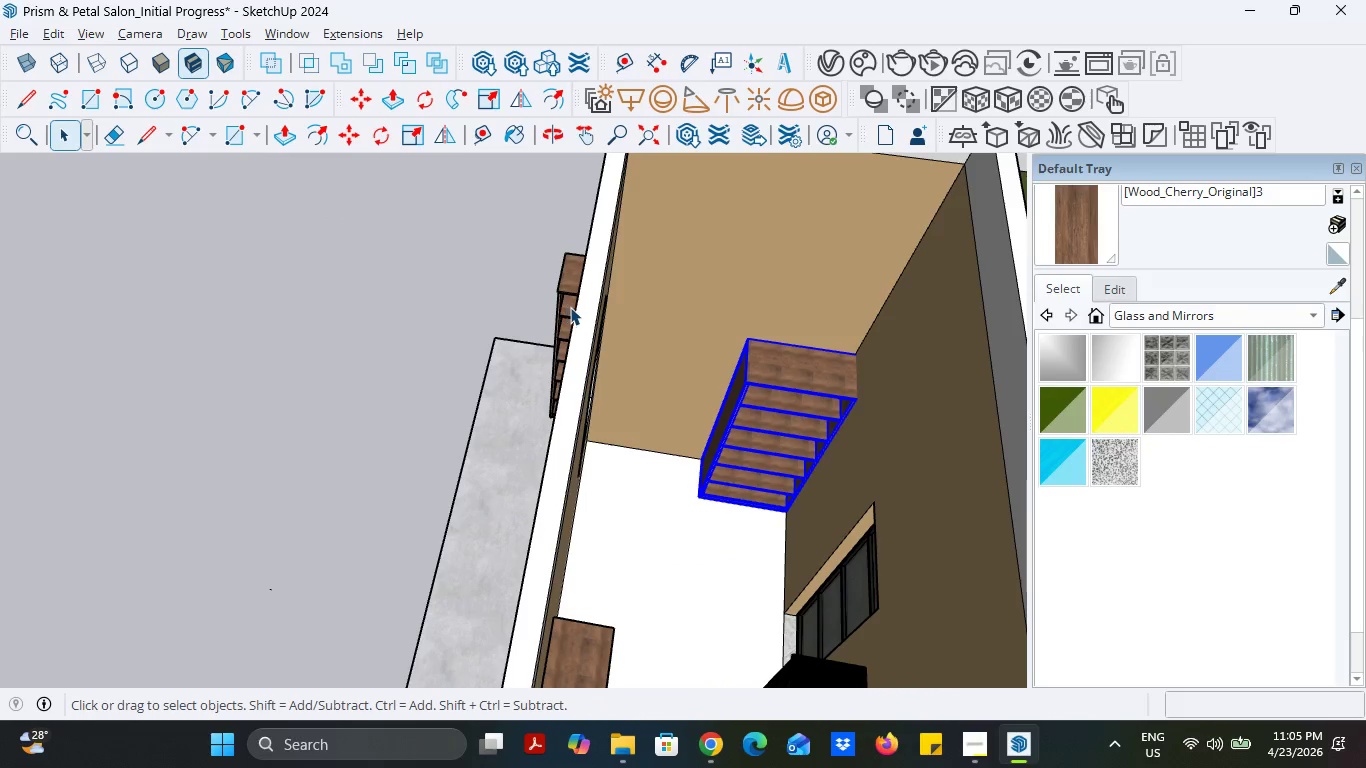 
left_click([570, 307])
 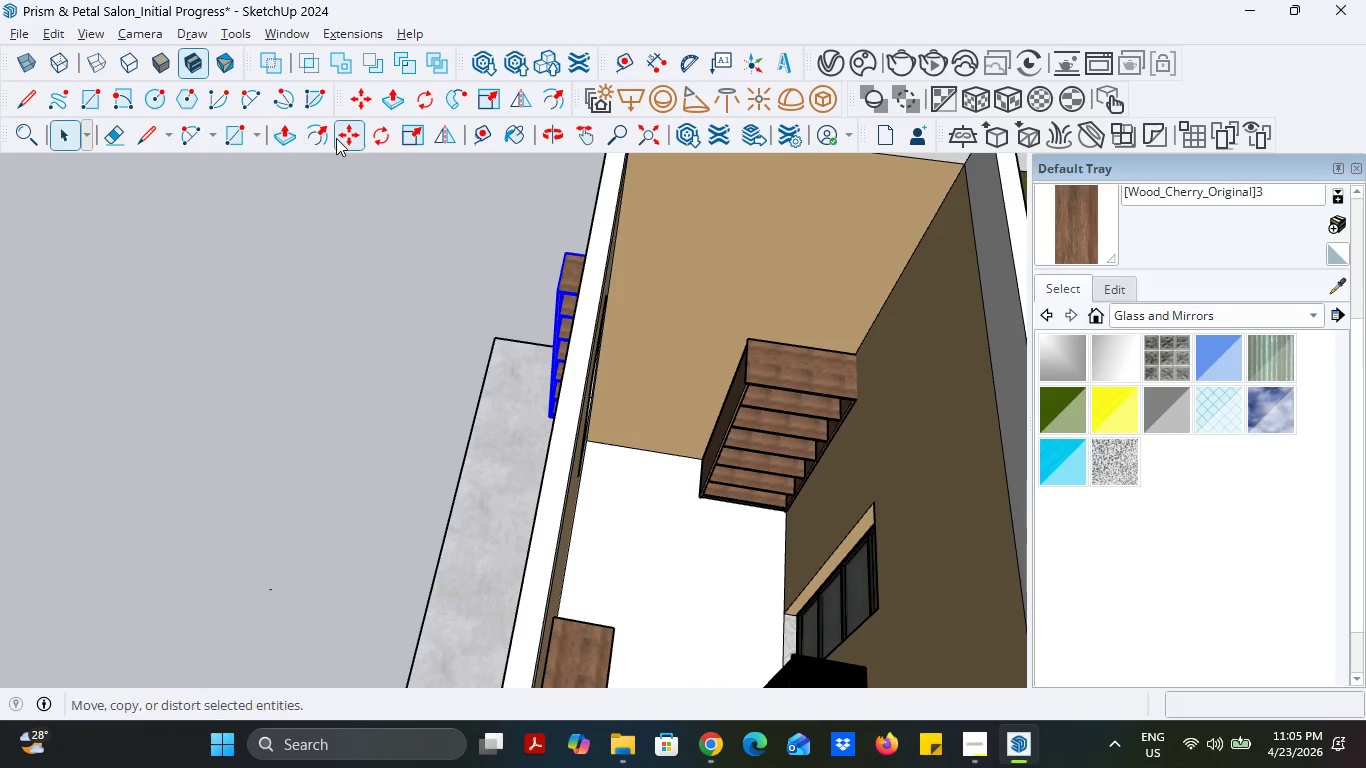 
left_click([336, 138])
 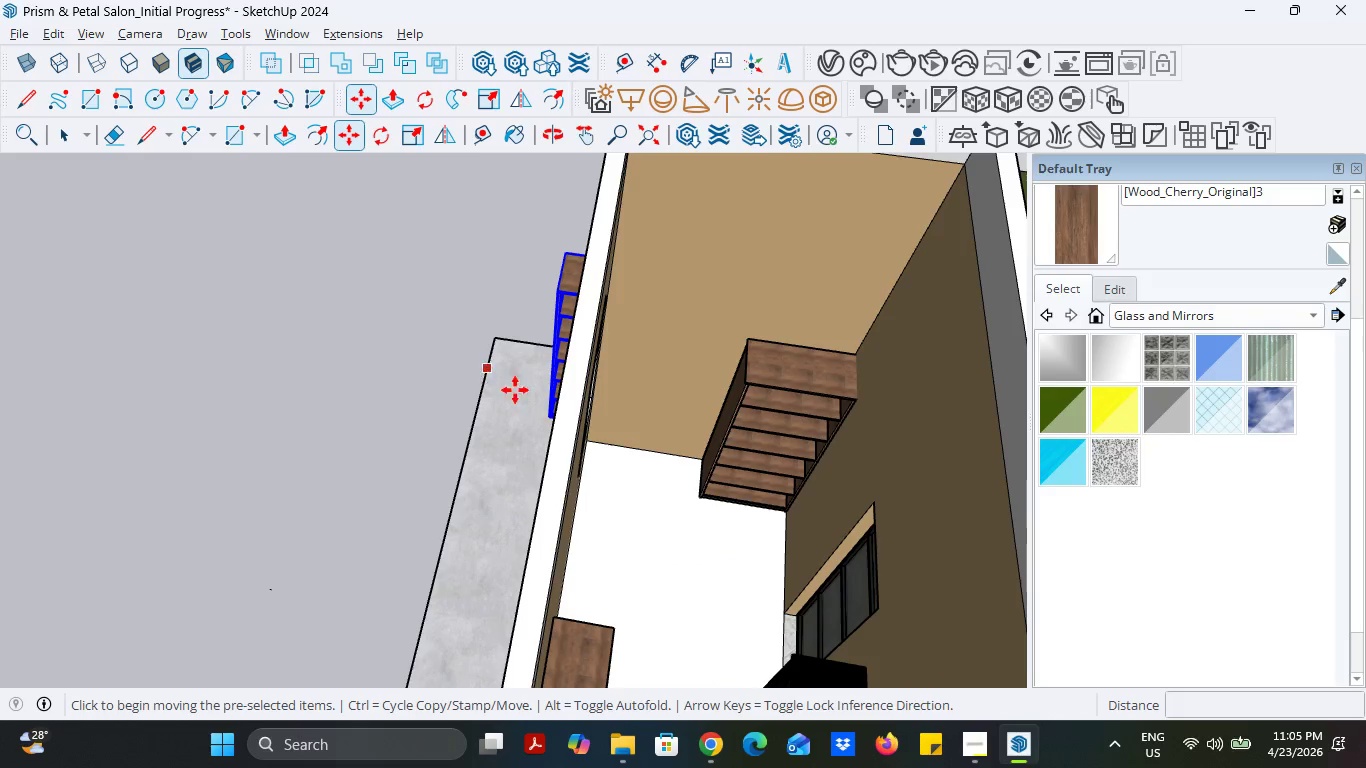 
scroll: coordinate [563, 438], scroll_direction: up, amount: 14.0
 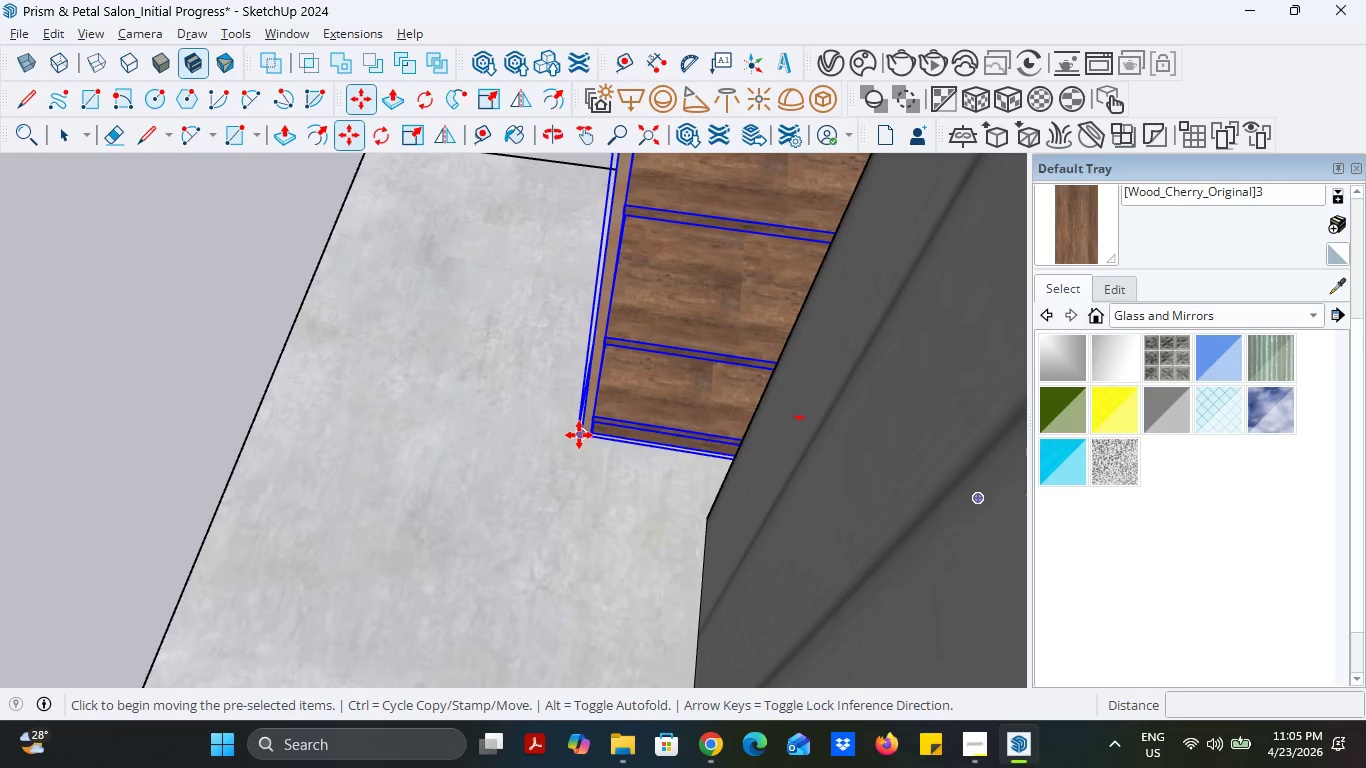 
left_click([579, 435])
 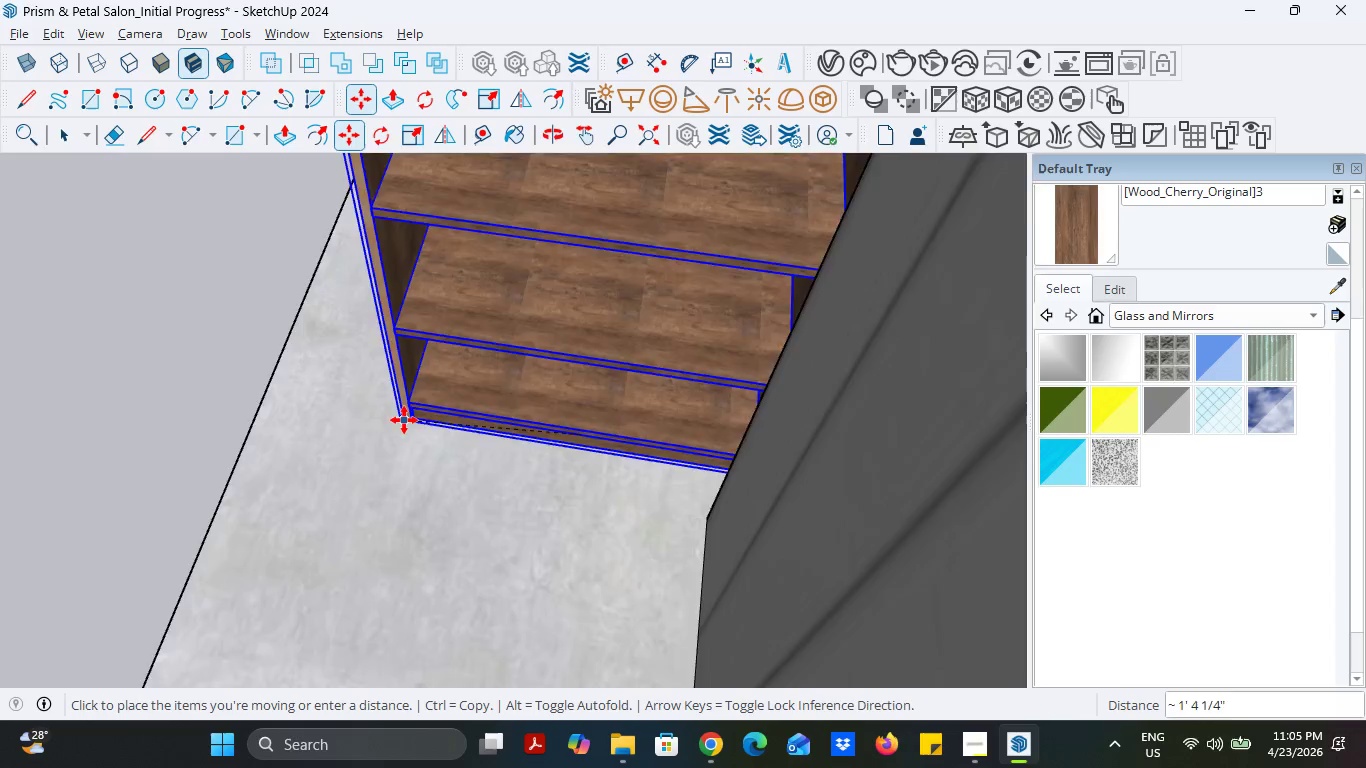 
scroll: coordinate [383, 420], scroll_direction: down, amount: 51.0
 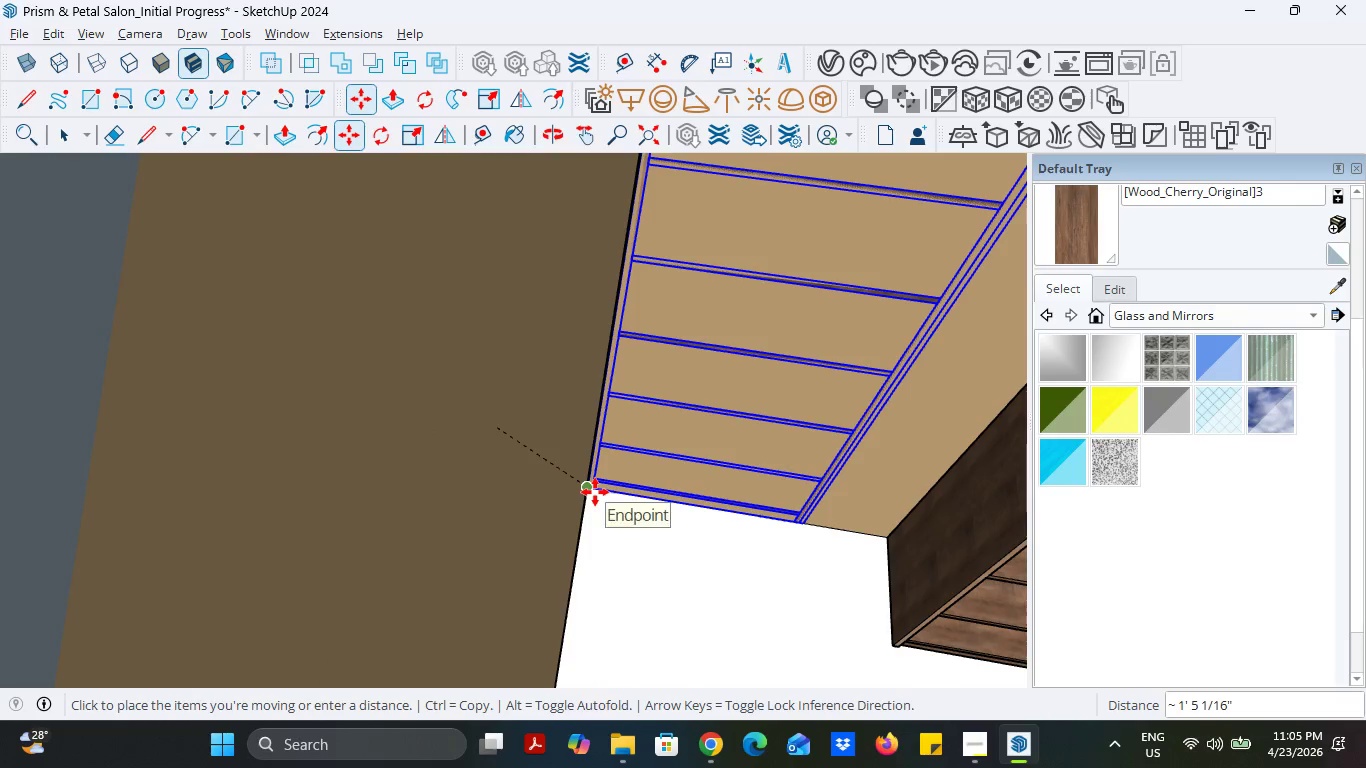 
left_click([595, 492])
 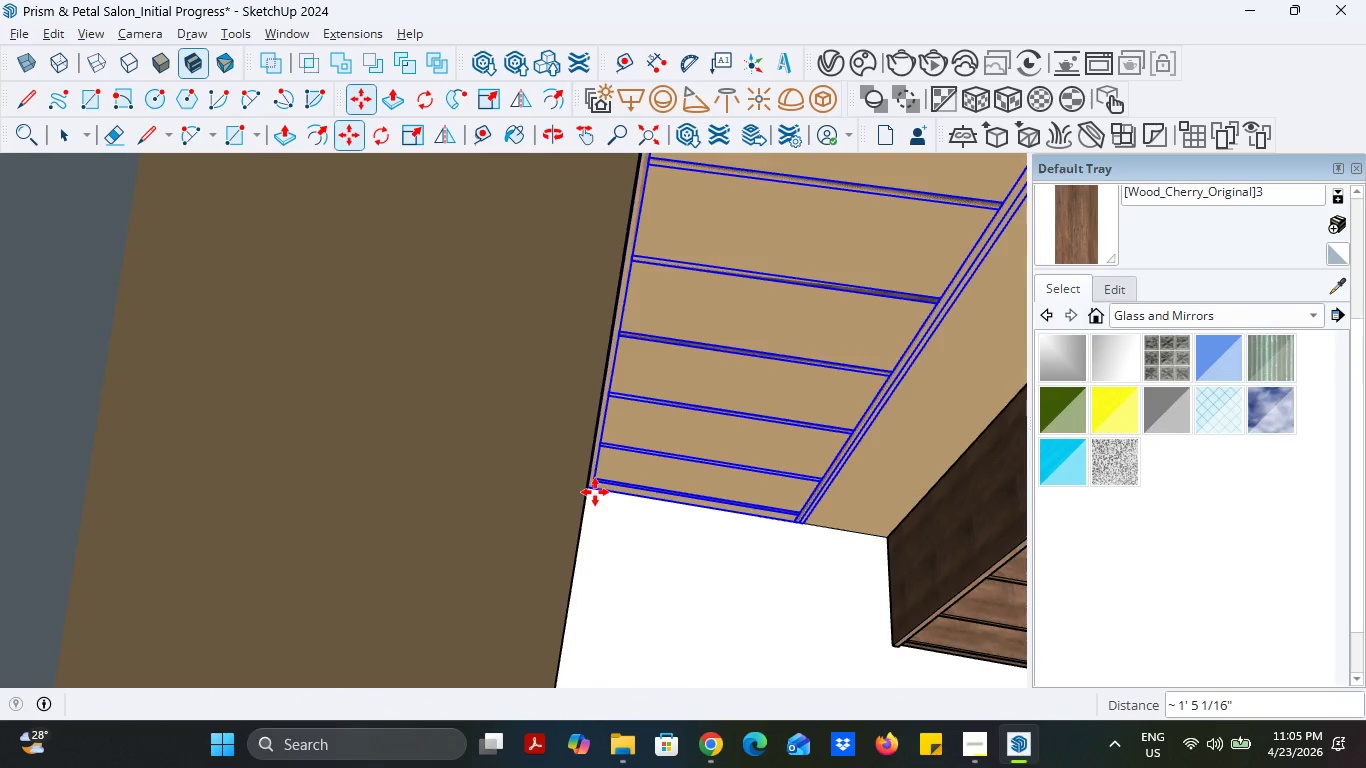 
scroll: coordinate [668, 510], scroll_direction: down, amount: 18.0
 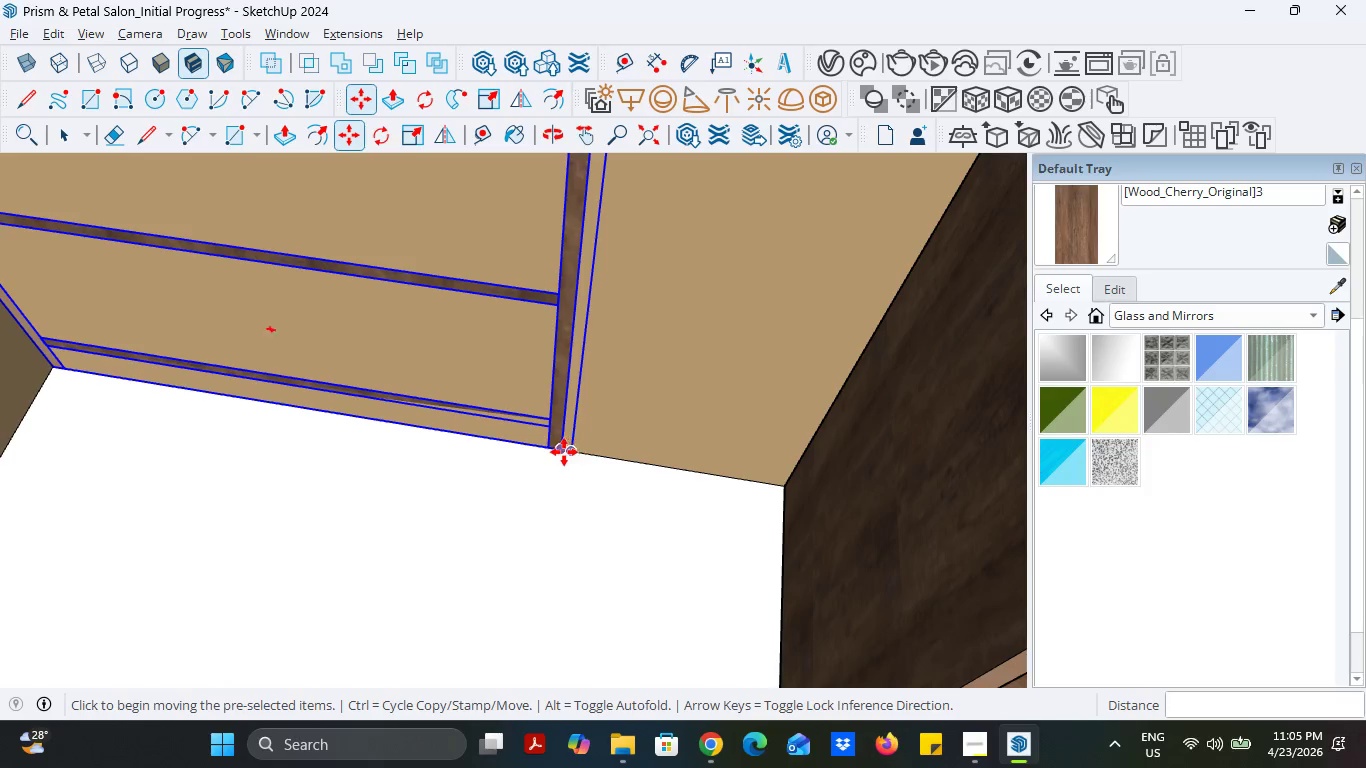 
left_click([563, 452])
 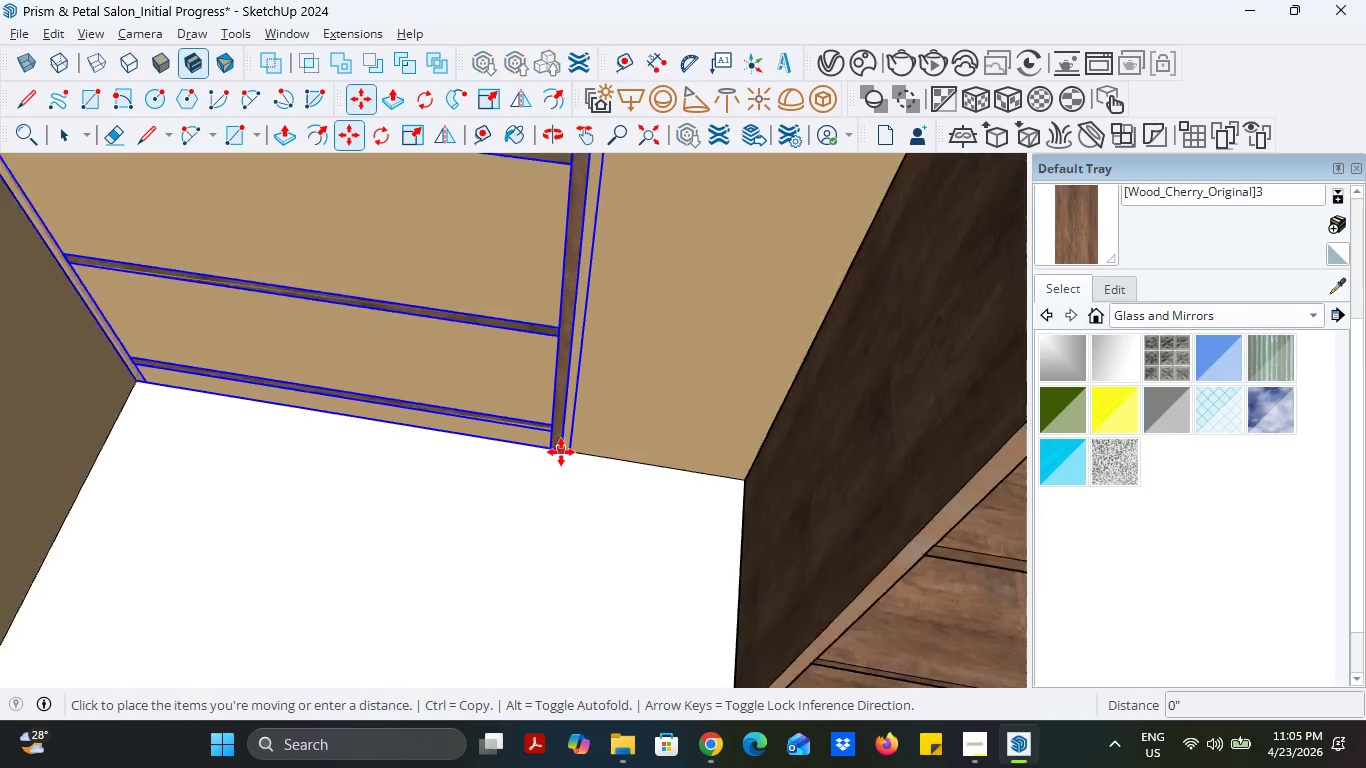 
scroll: coordinate [561, 452], scroll_direction: down, amount: 6.0
 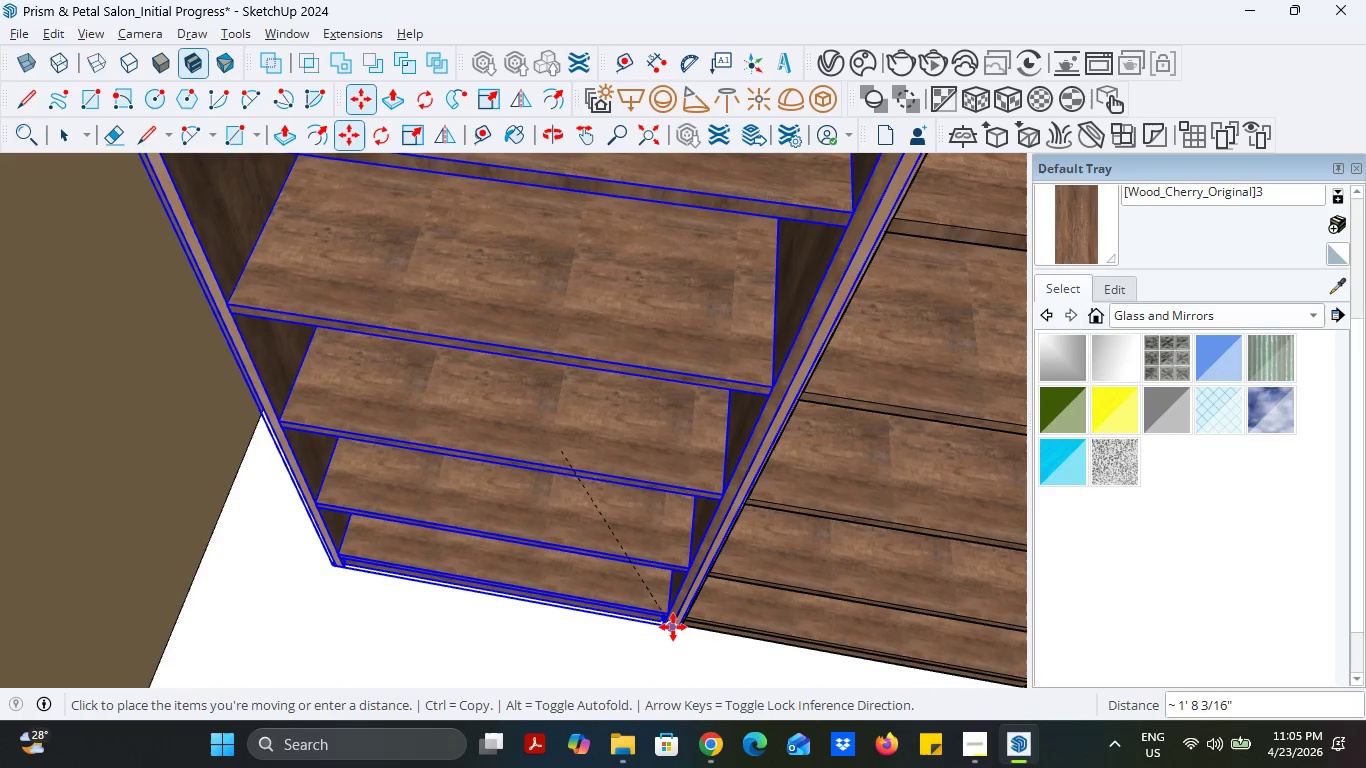 
left_click([673, 627])
 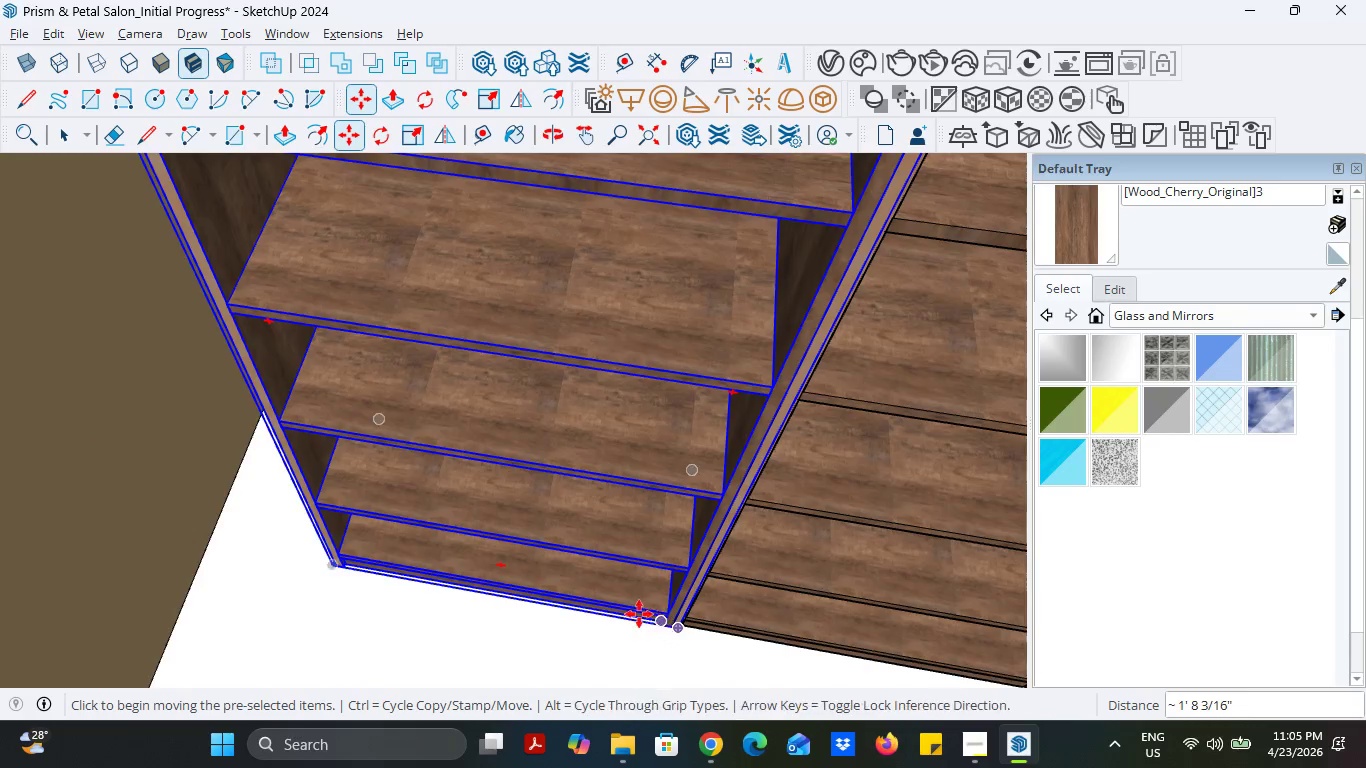 
scroll: coordinate [643, 610], scroll_direction: down, amount: 12.0
 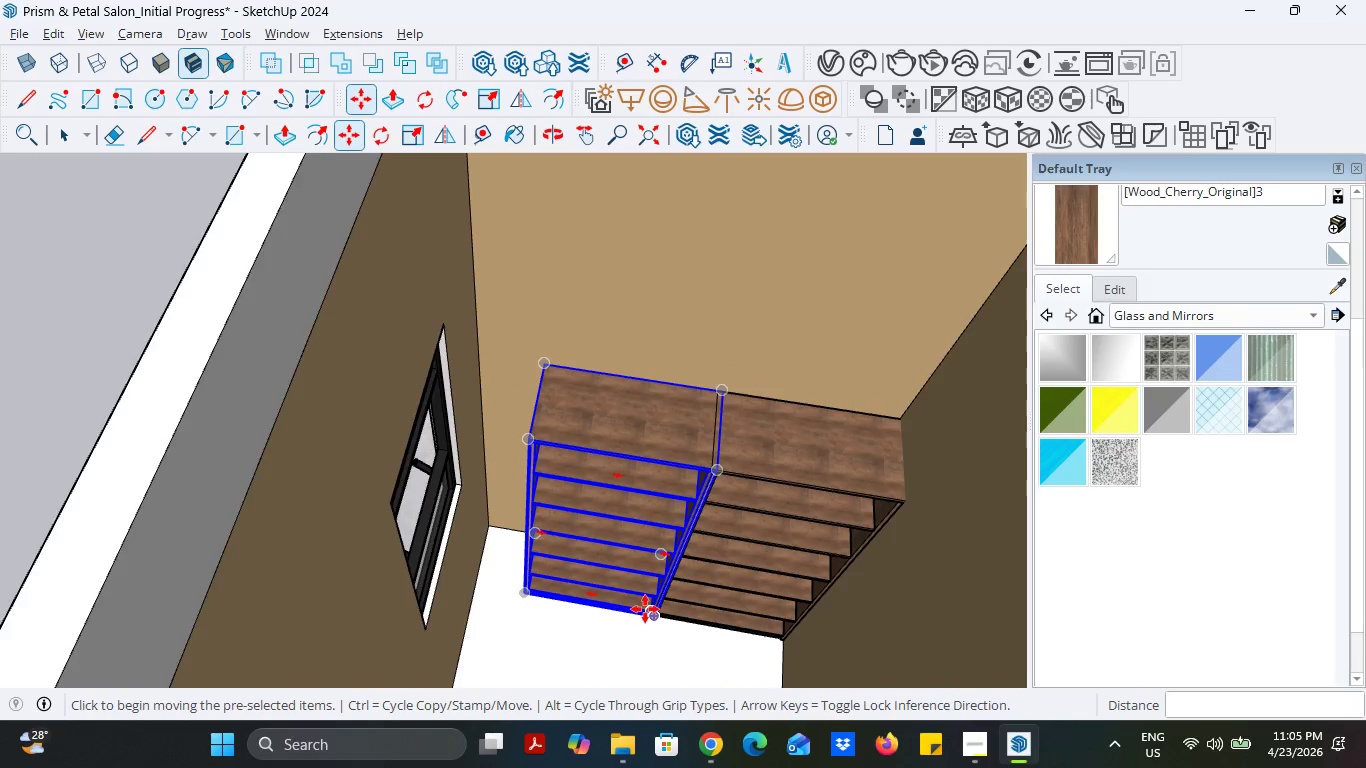 
scroll: coordinate [461, 582], scroll_direction: up, amount: 17.0
 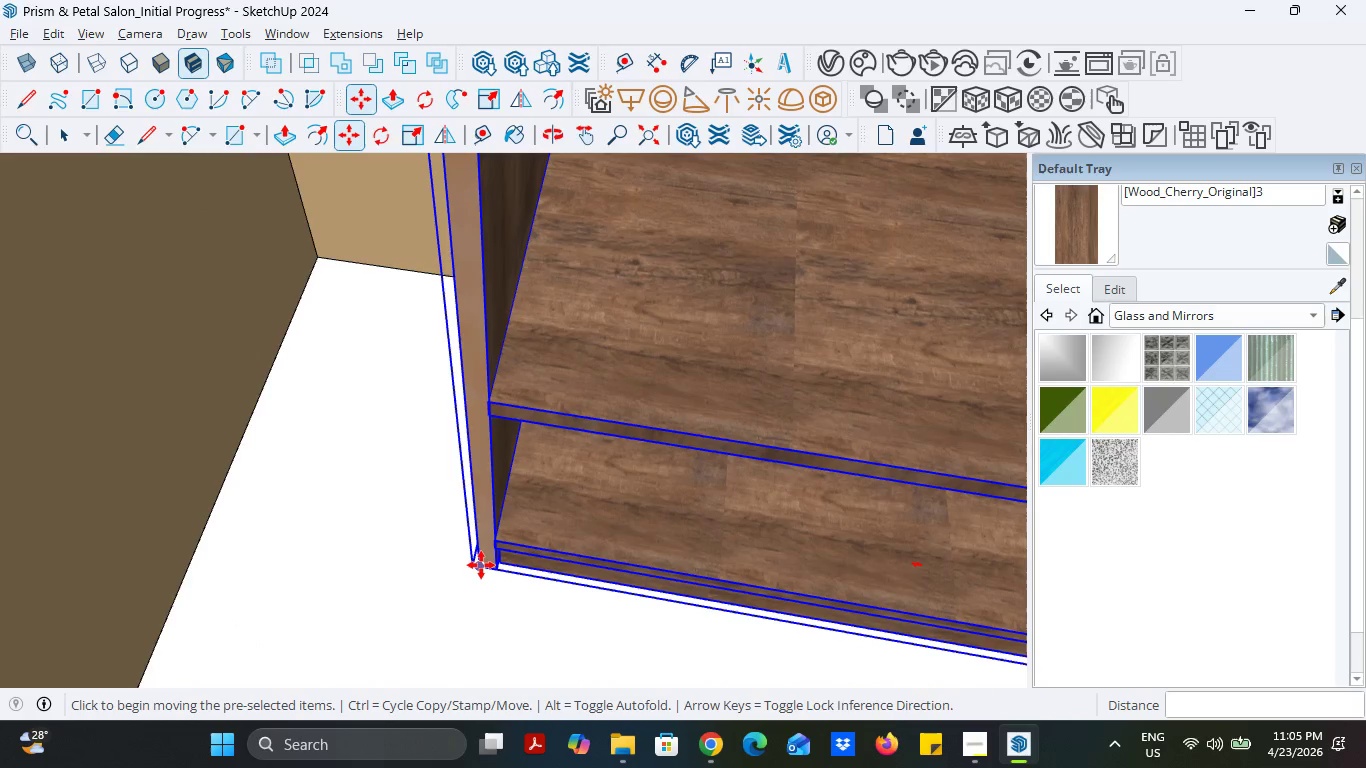 
left_click([481, 565])
 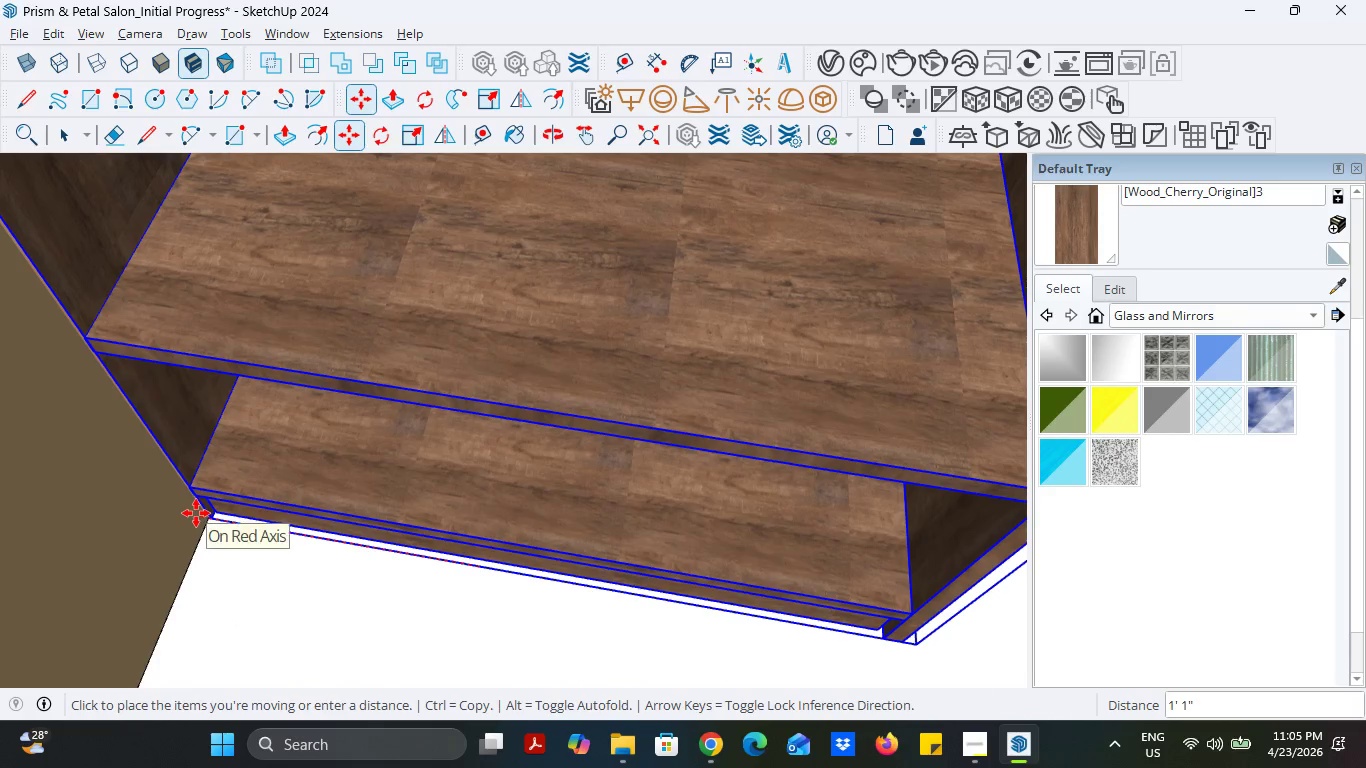 
left_click([201, 516])
 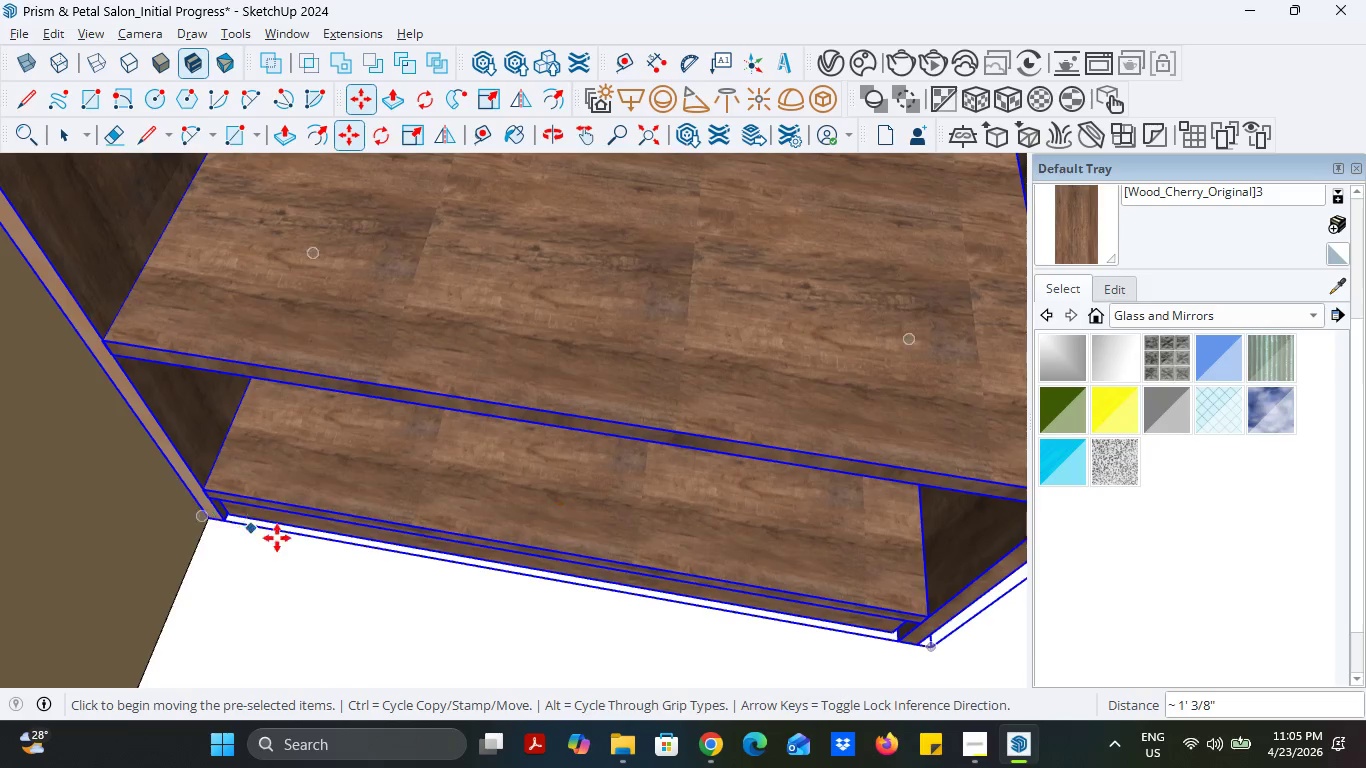 
scroll: coordinate [444, 518], scroll_direction: down, amount: 18.0
 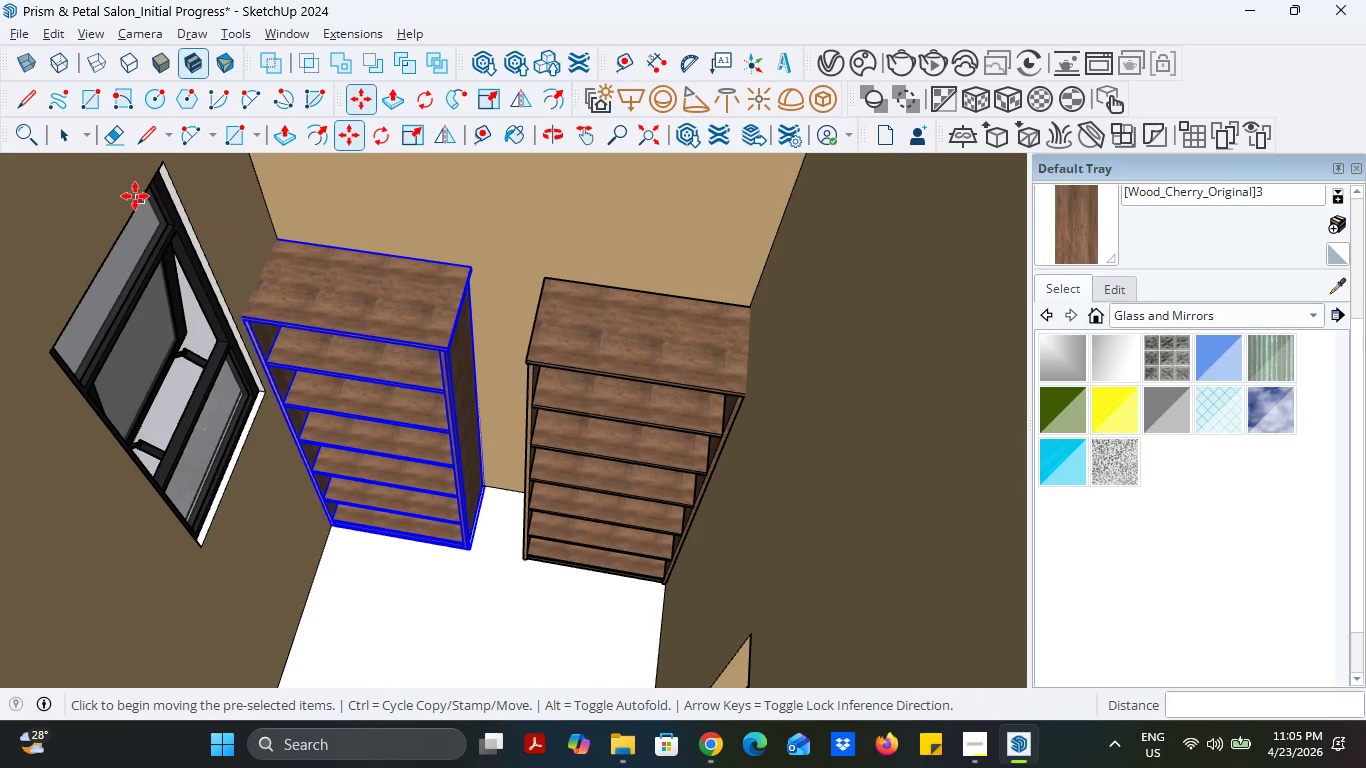 
scroll: coordinate [258, 301], scroll_direction: up, amount: 8.0
 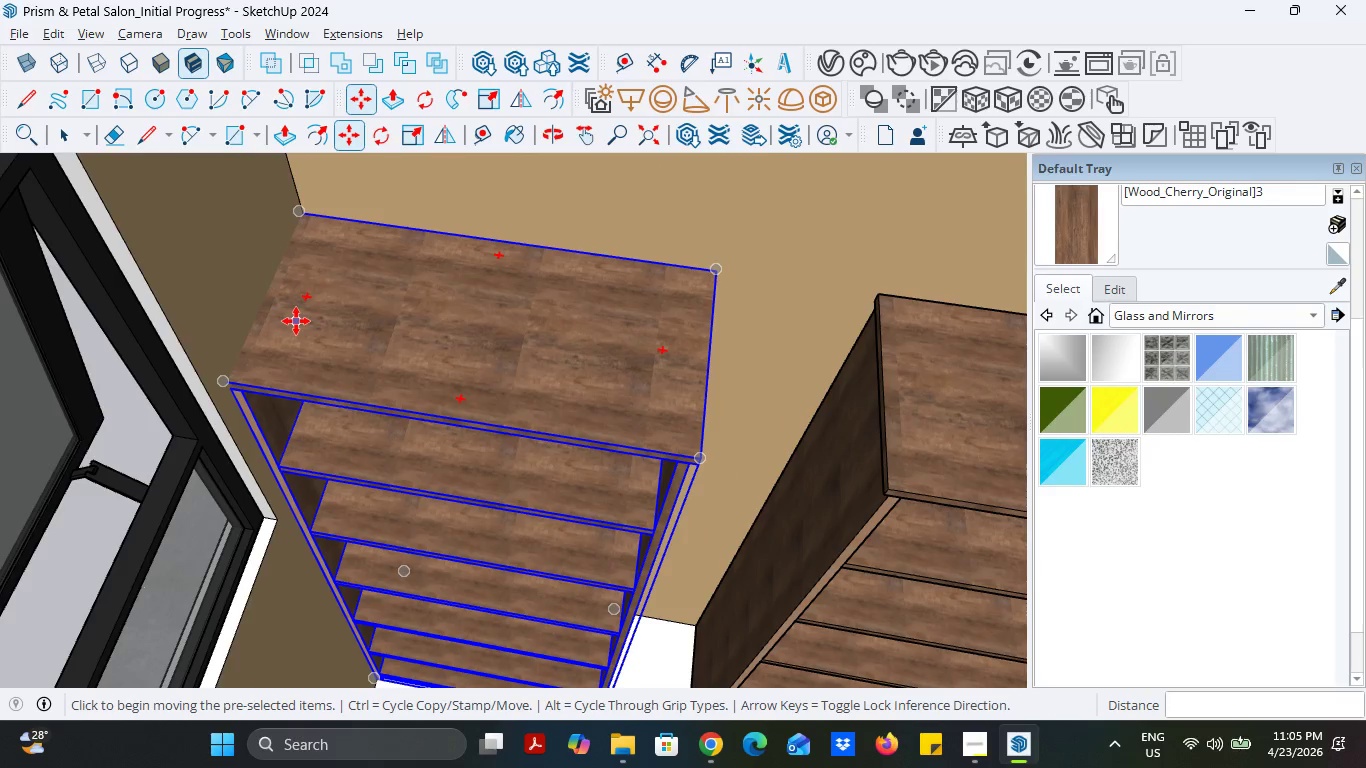 
left_click([296, 321])
 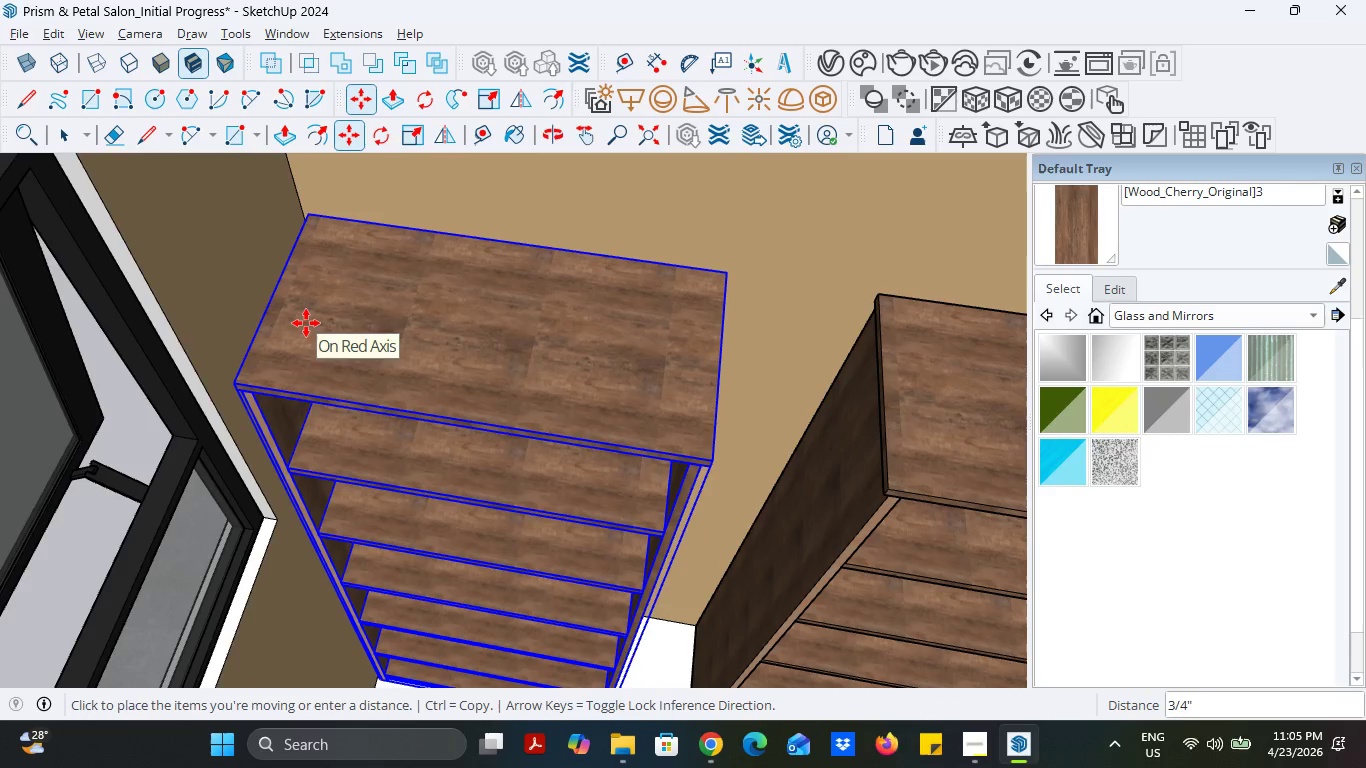 
left_click([307, 323])
 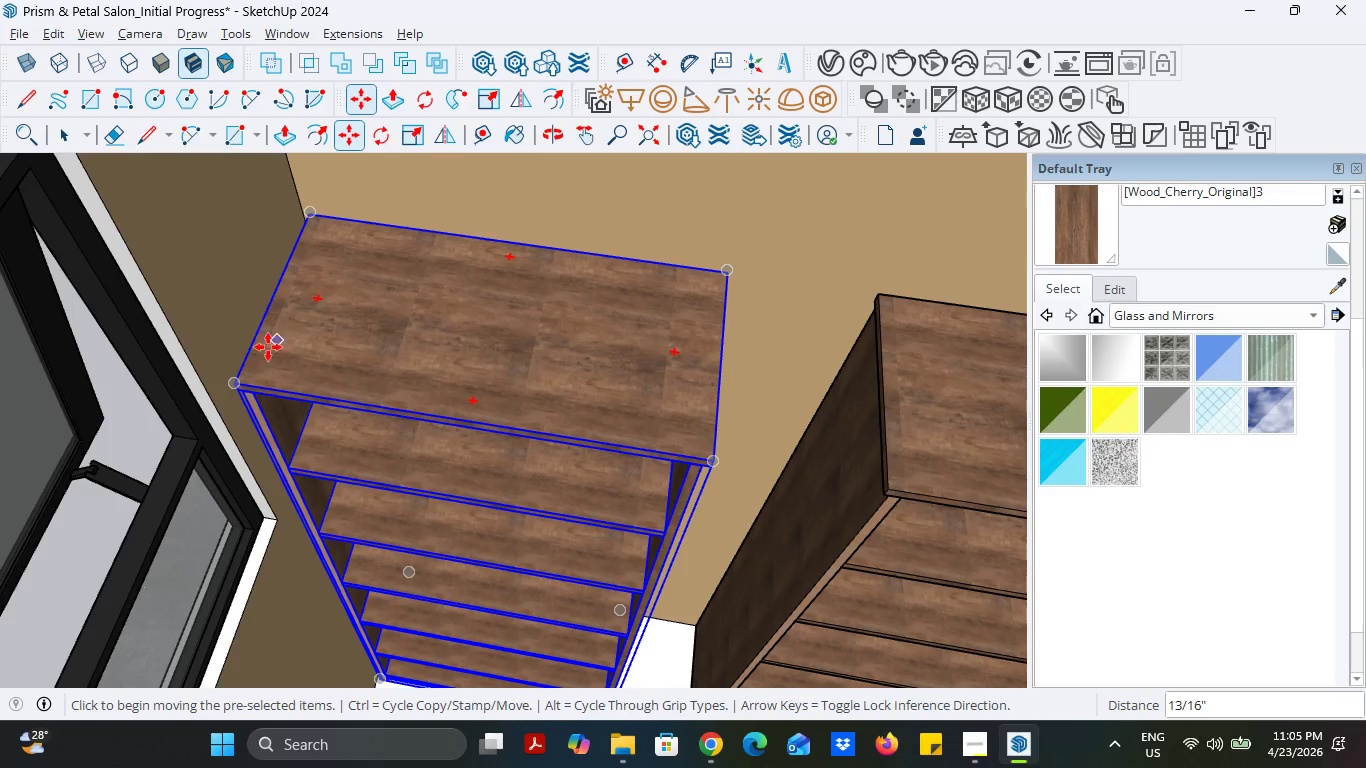 
scroll: coordinate [264, 354], scroll_direction: up, amount: 6.0
 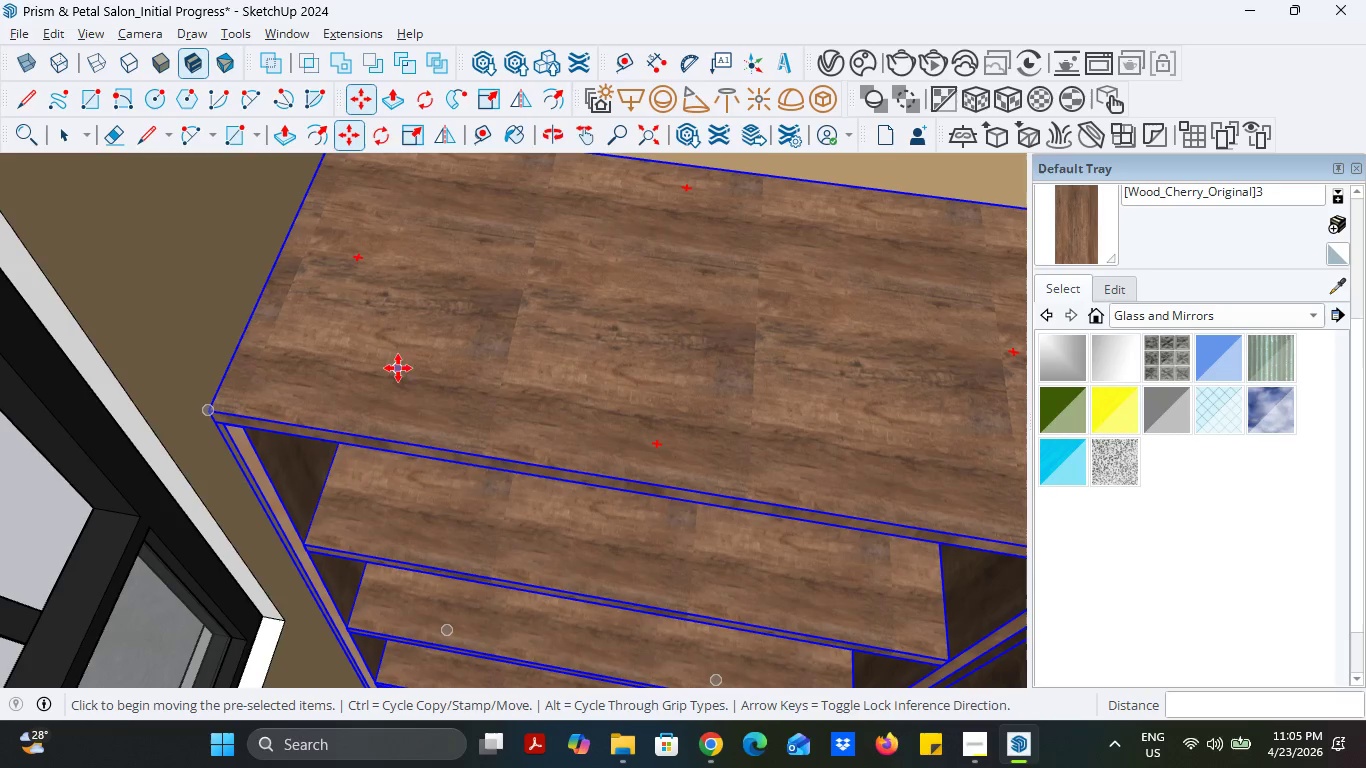 
key(Control+Z)
 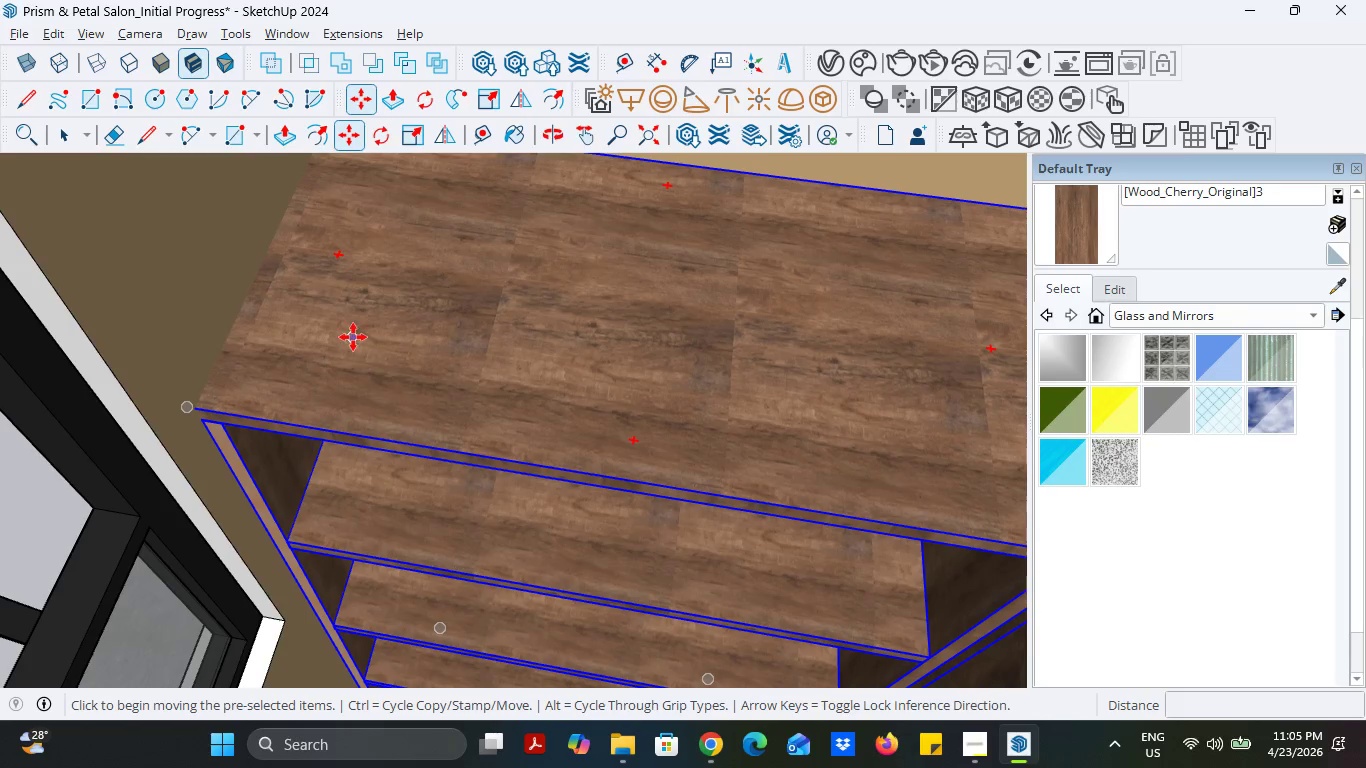 
left_click([353, 337])
 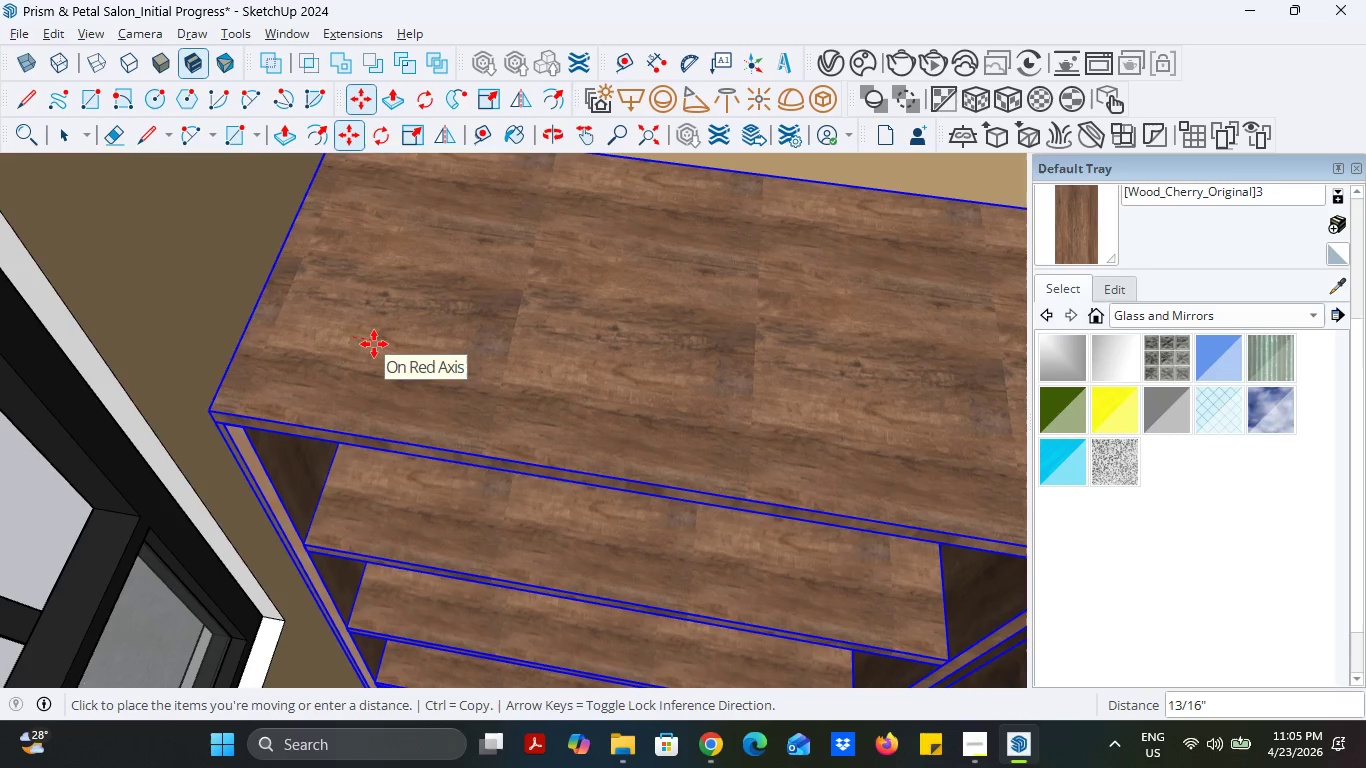 
left_click([374, 344])
 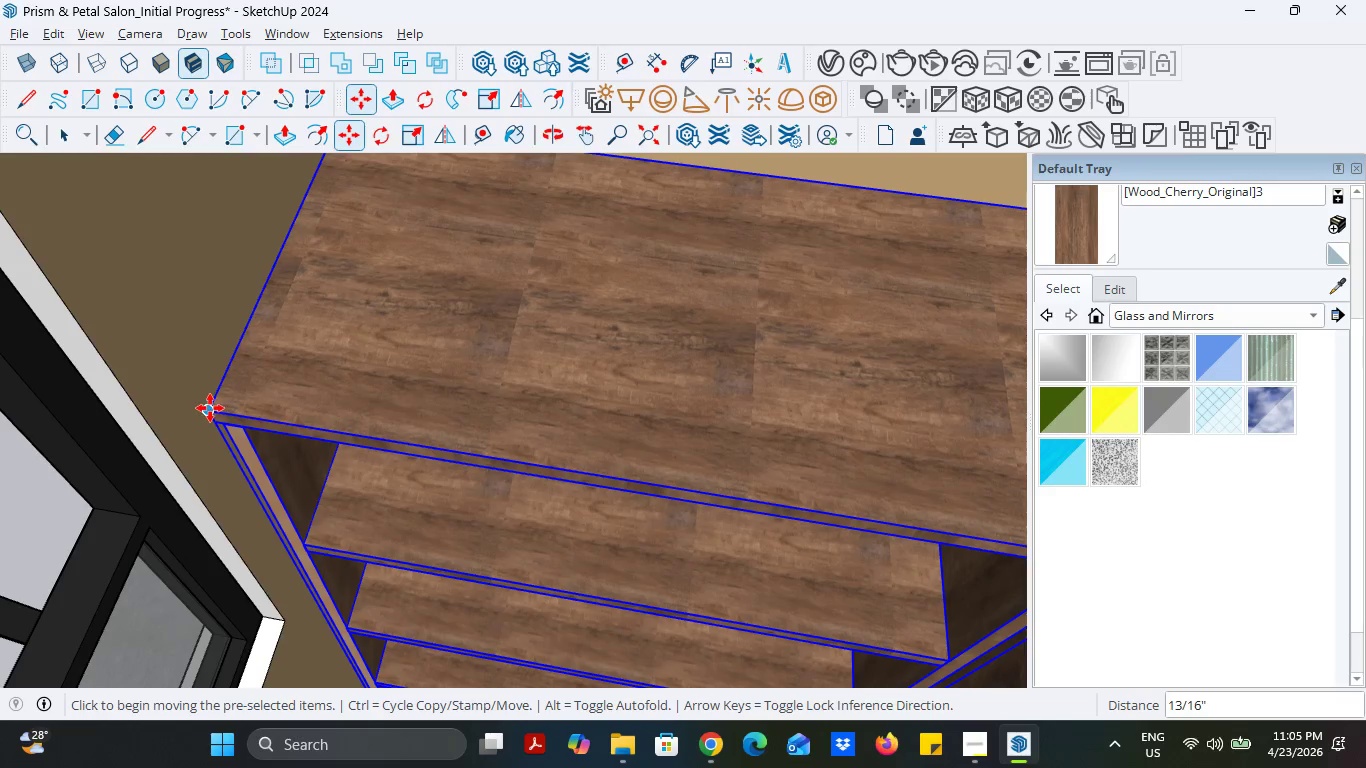 
left_click([210, 408])
 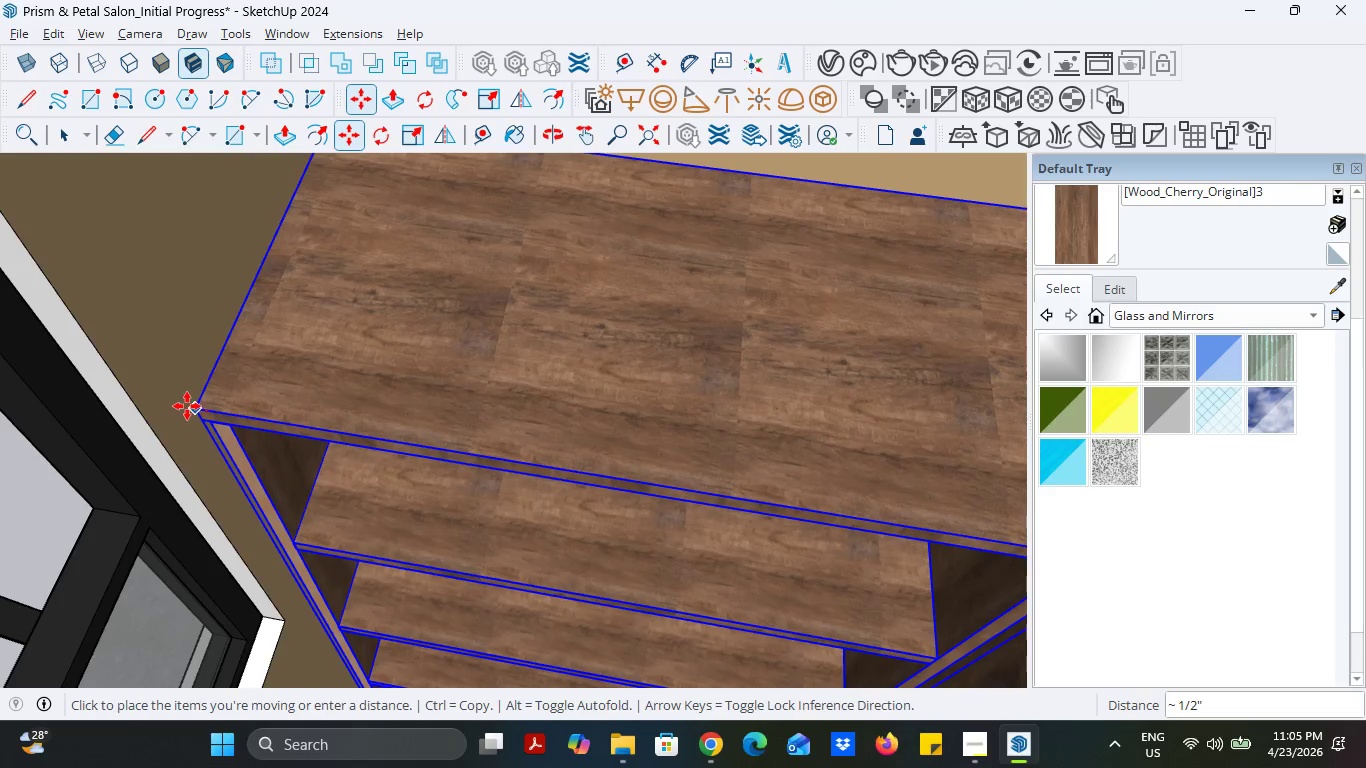 
left_click([187, 406])
 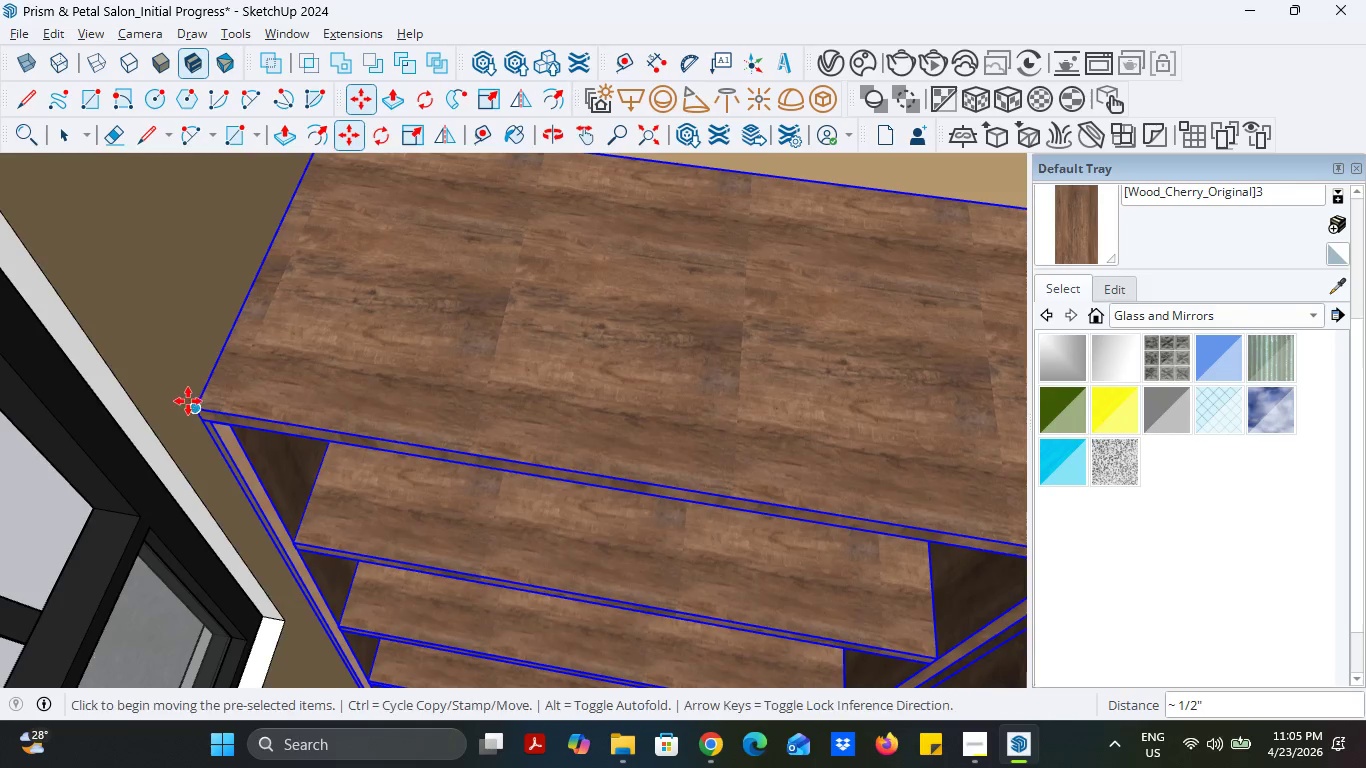 
scroll: coordinate [220, 371], scroll_direction: down, amount: 13.0
 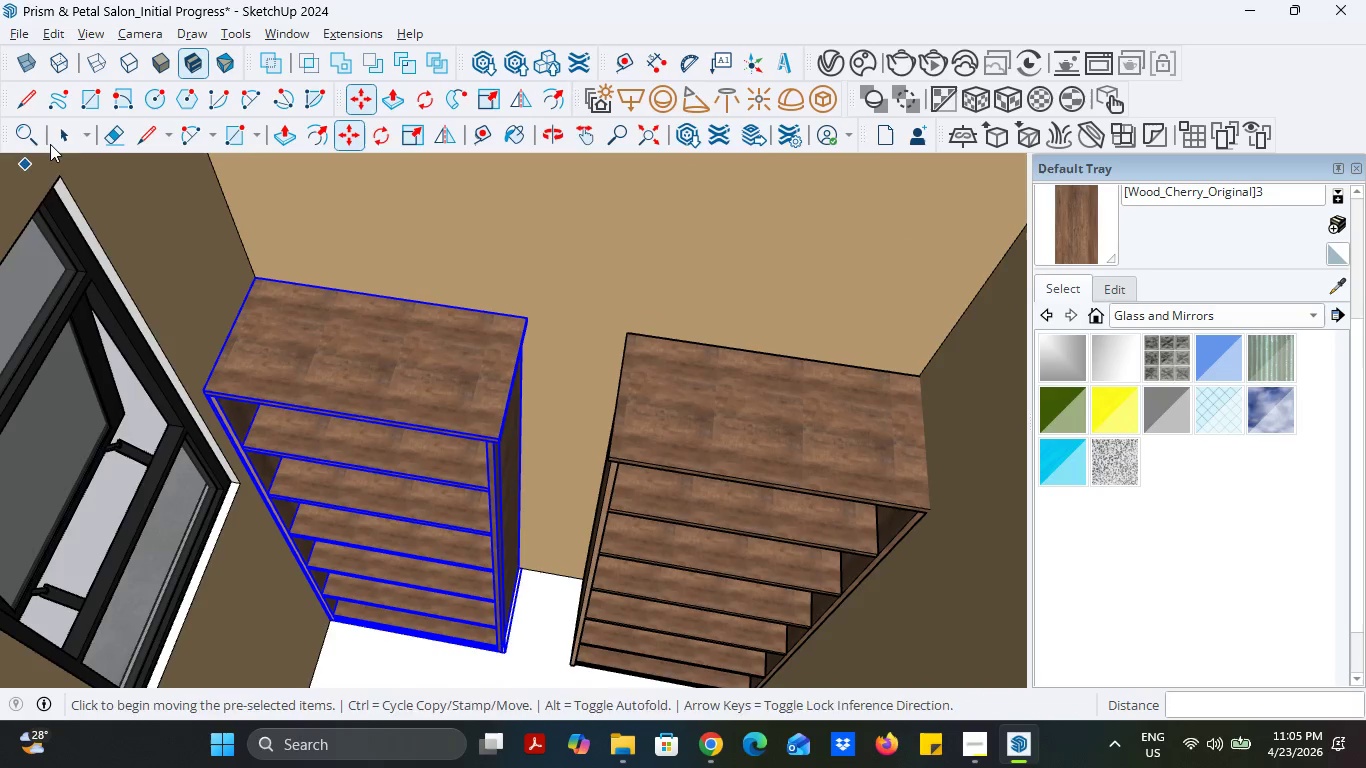 
double_click([271, 341])
 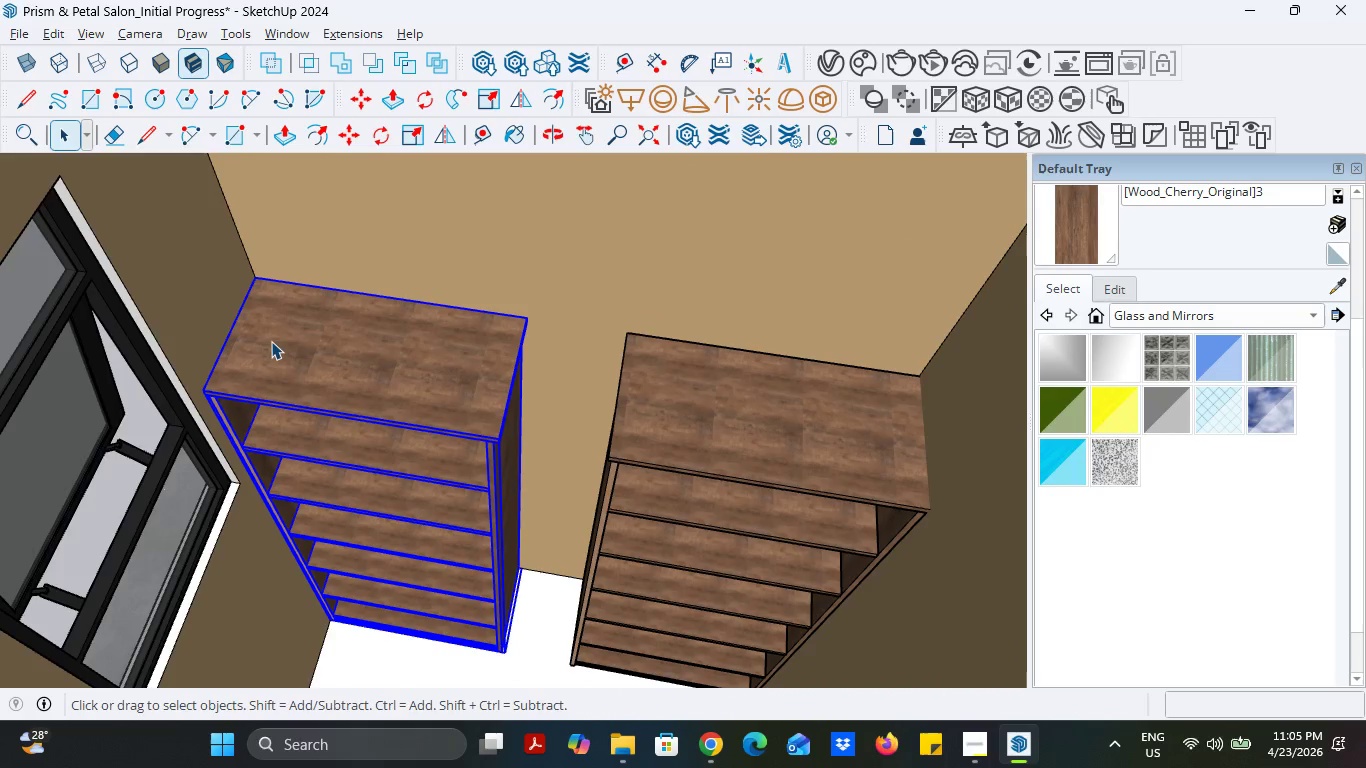 
key(S)
 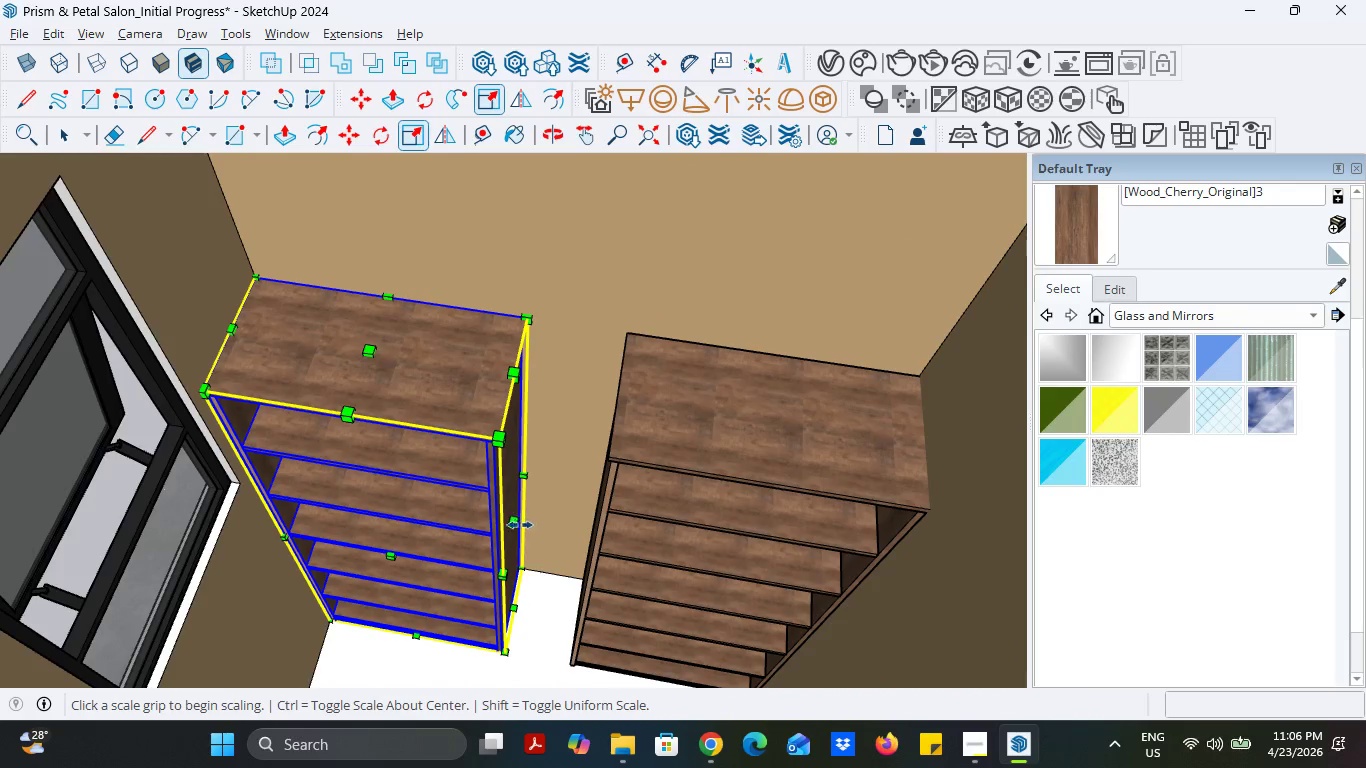 
left_click([514, 527])
 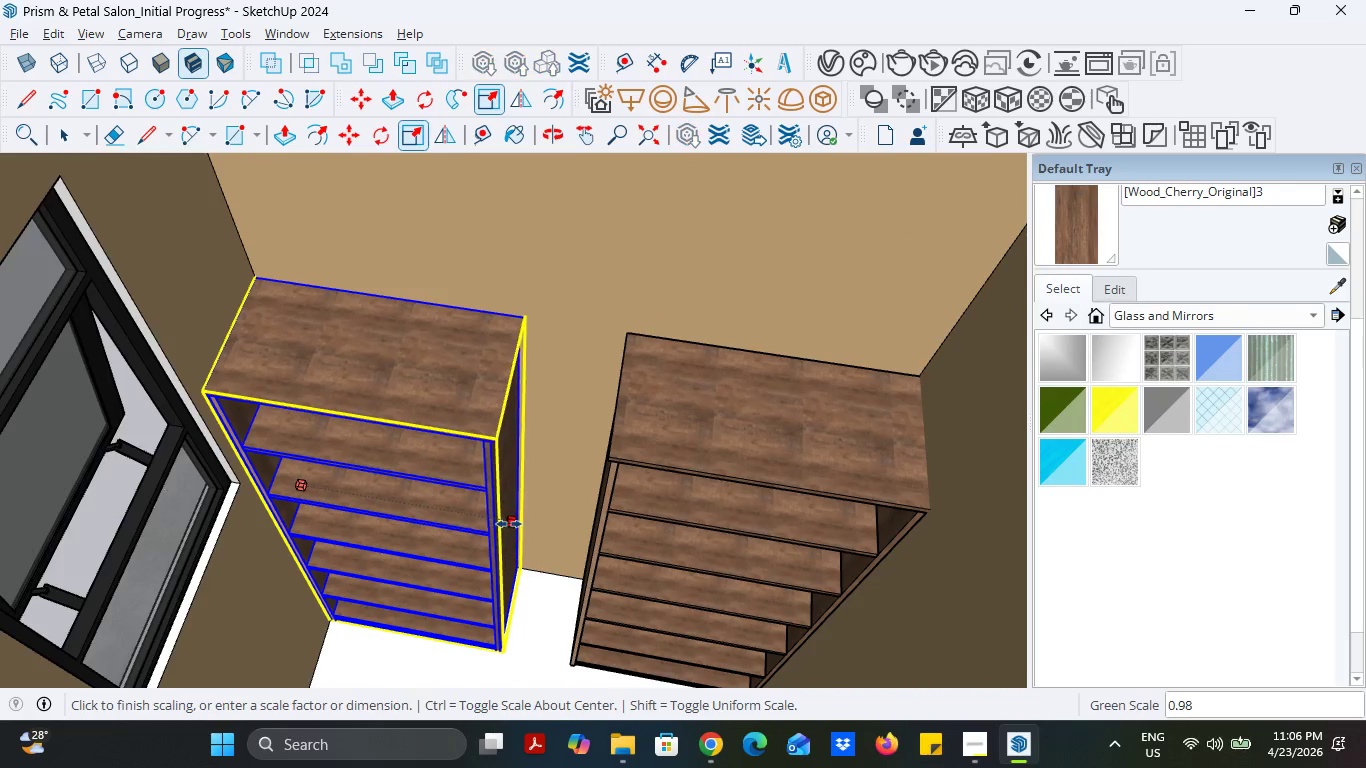 
scroll: coordinate [504, 510], scroll_direction: down, amount: 10.0
 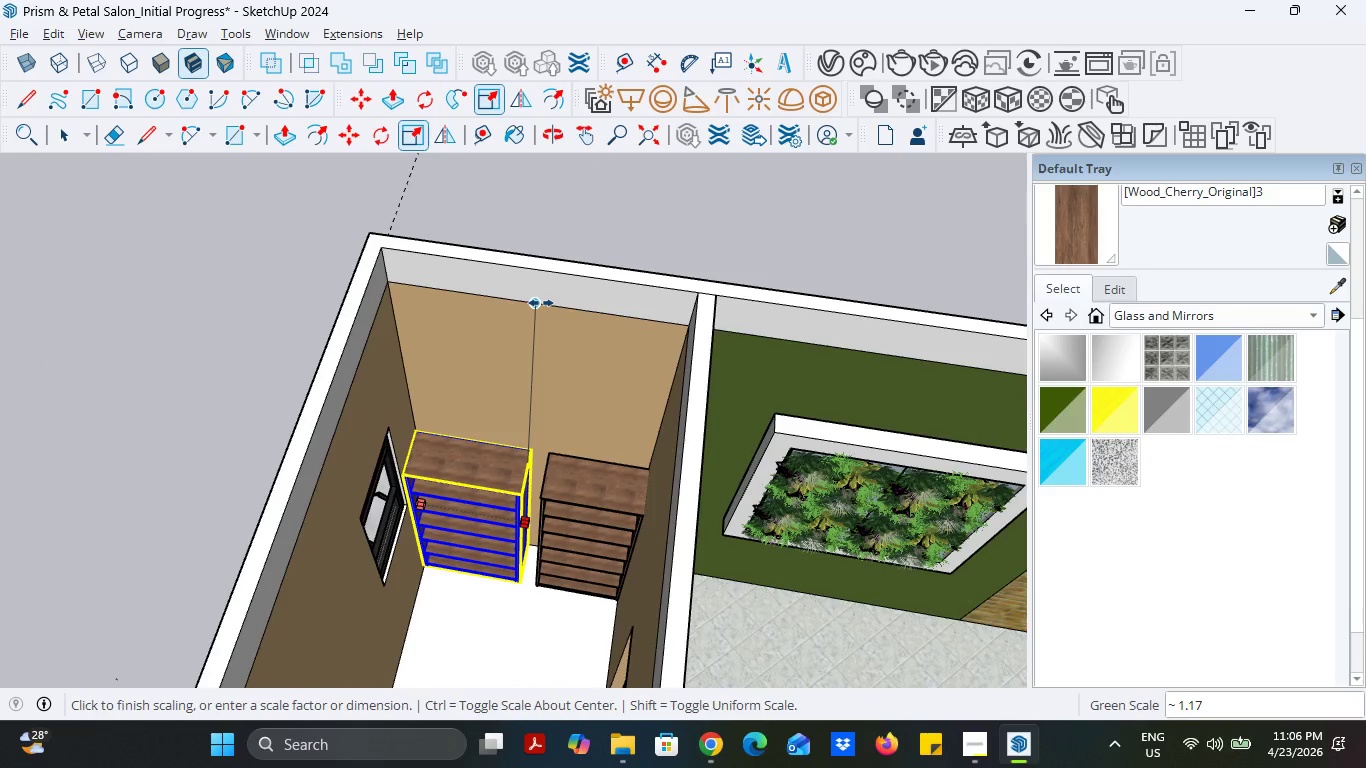 
left_click([541, 303])
 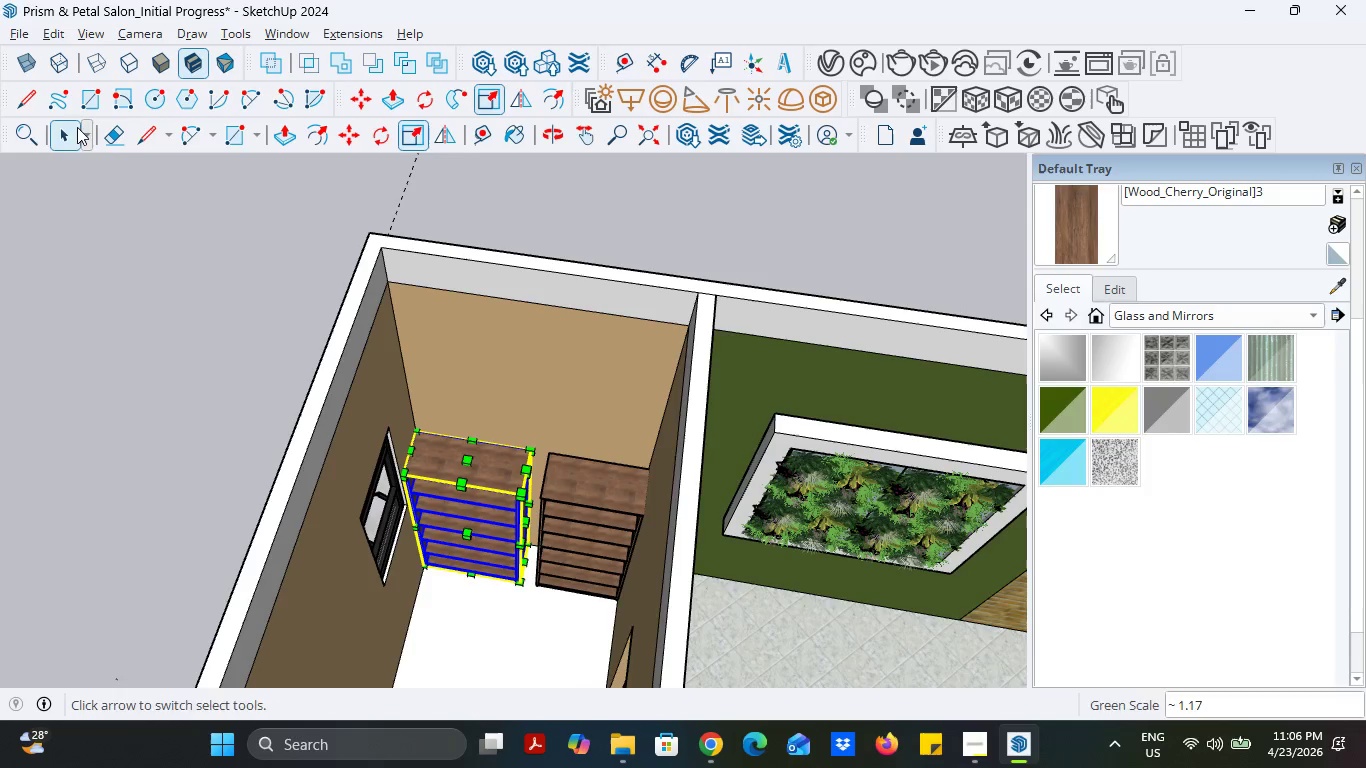 
double_click([83, 297])
 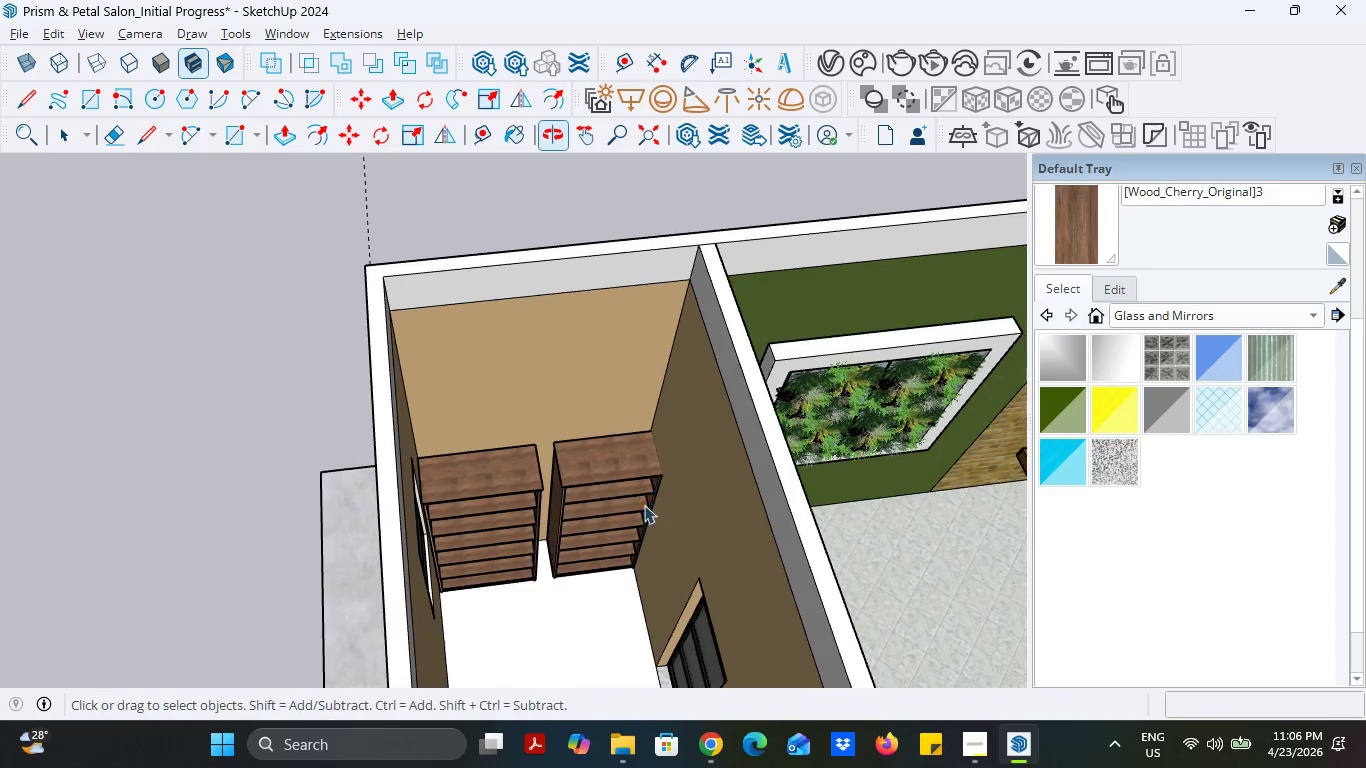 
scroll: coordinate [565, 478], scroll_direction: up, amount: 12.0
 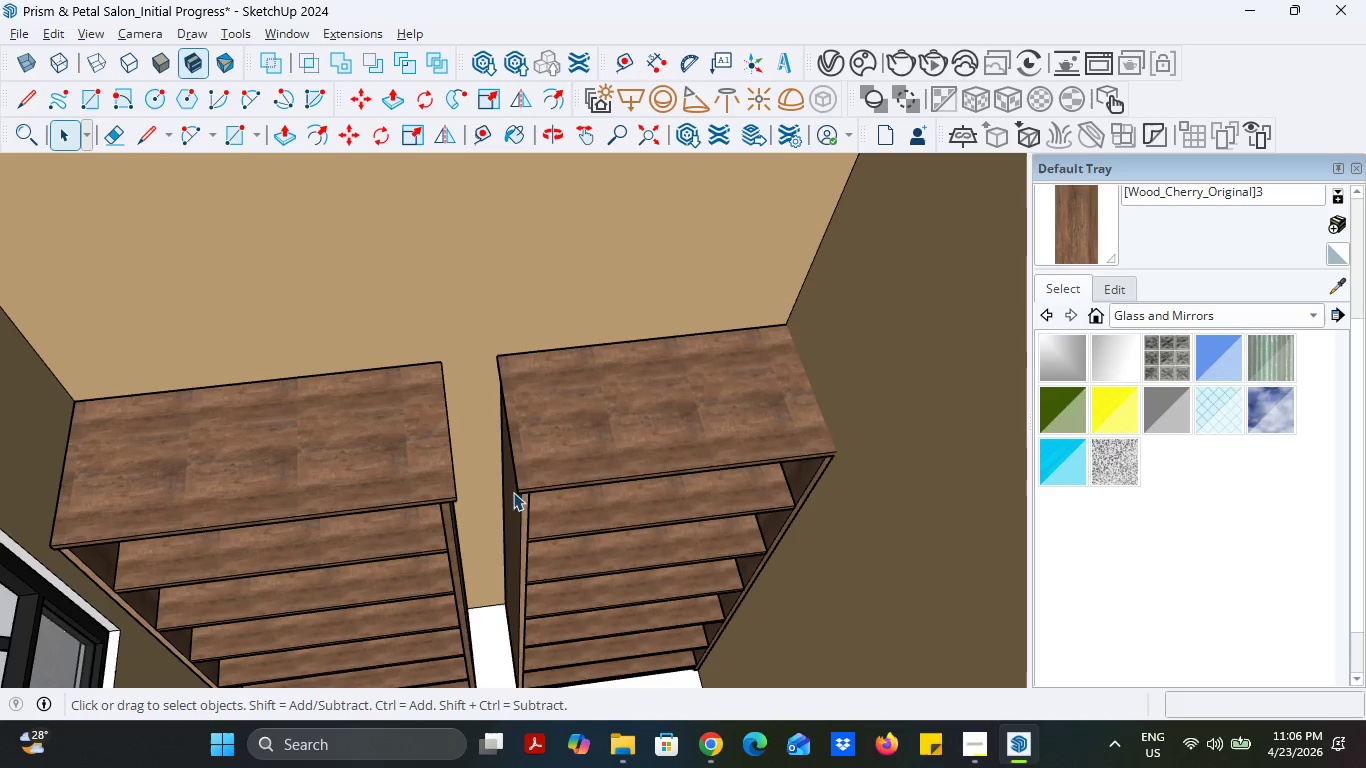 
left_click([513, 503])
 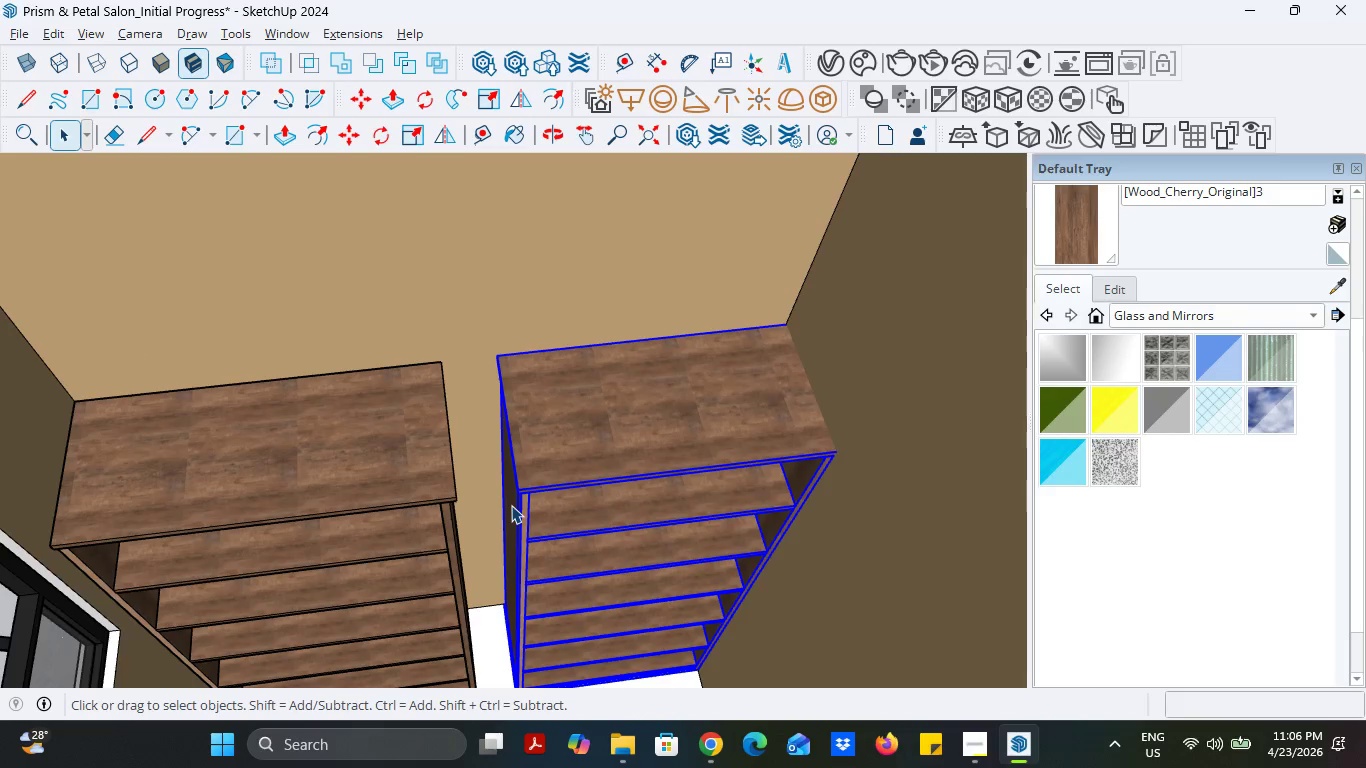 
key(S)
 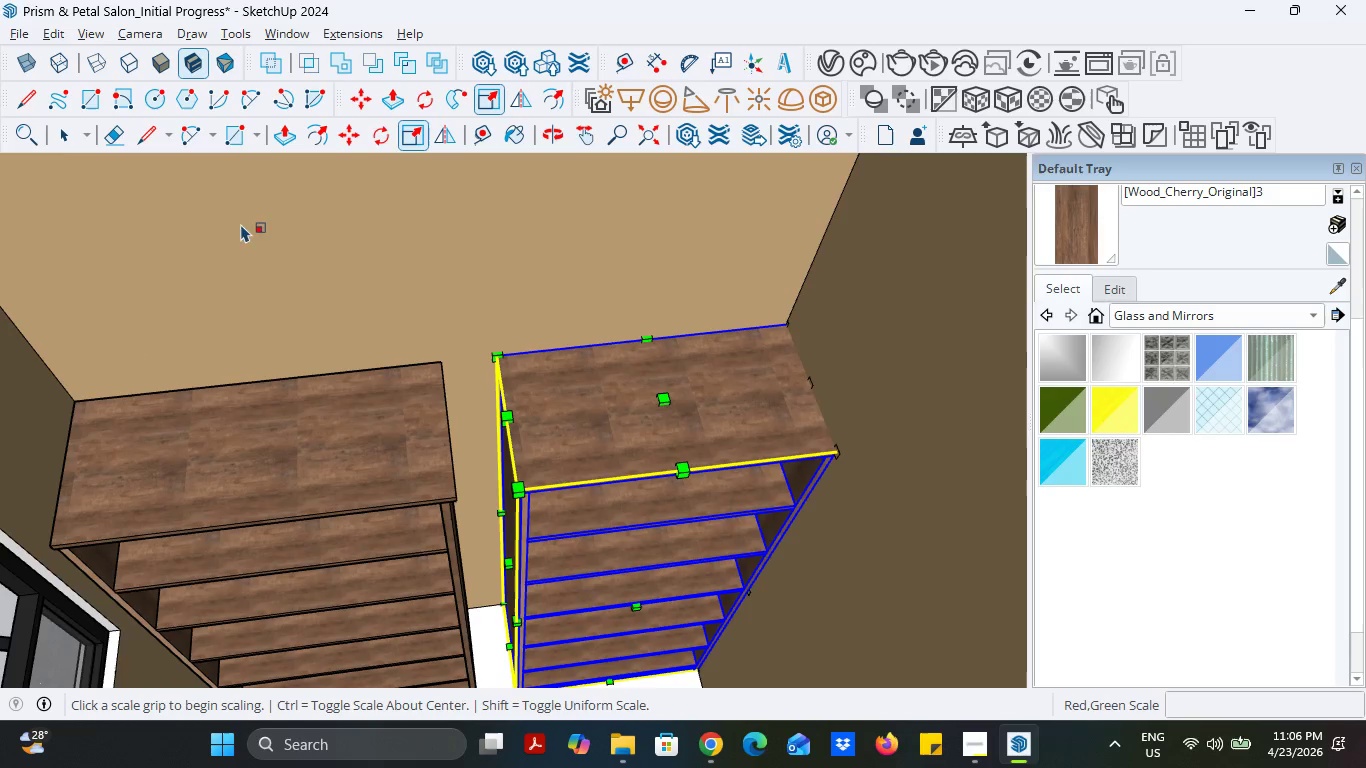 
left_click([62, 129])
 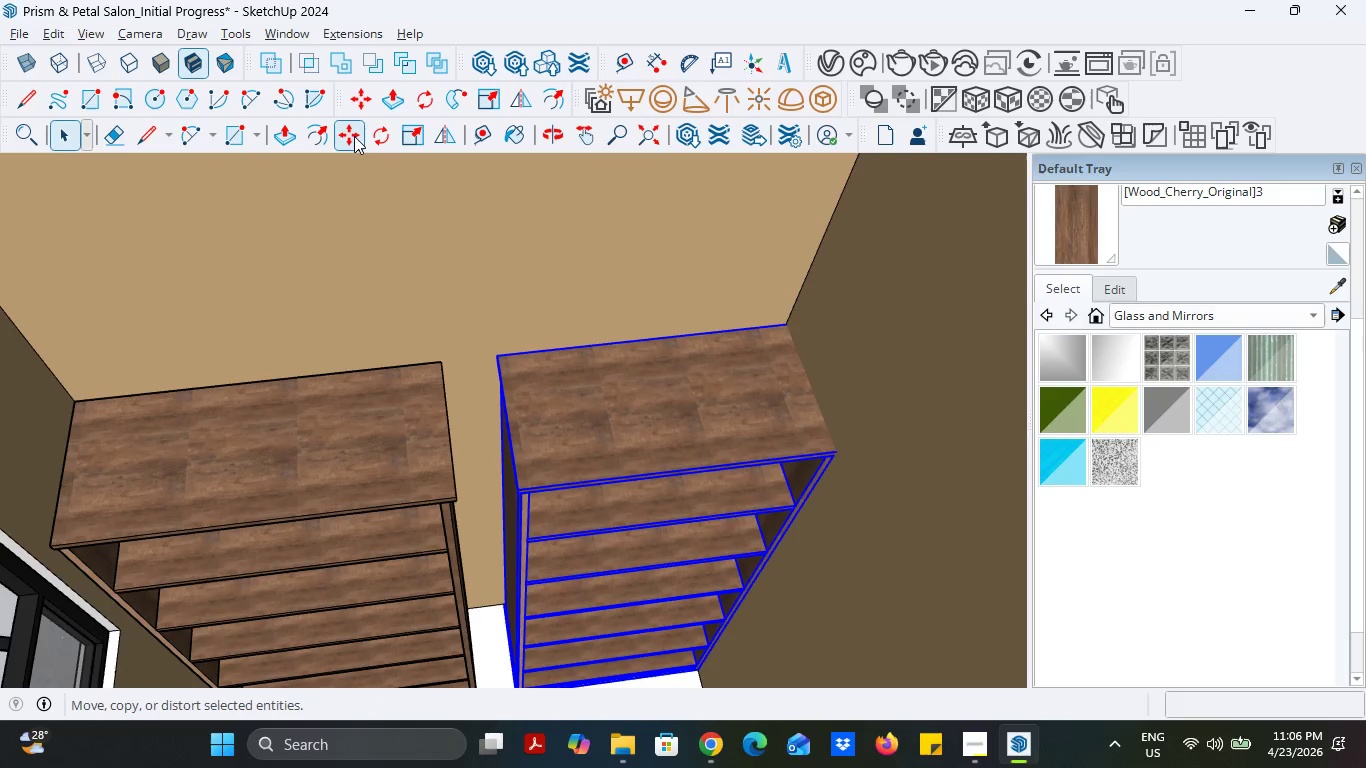 
left_click([345, 136])
 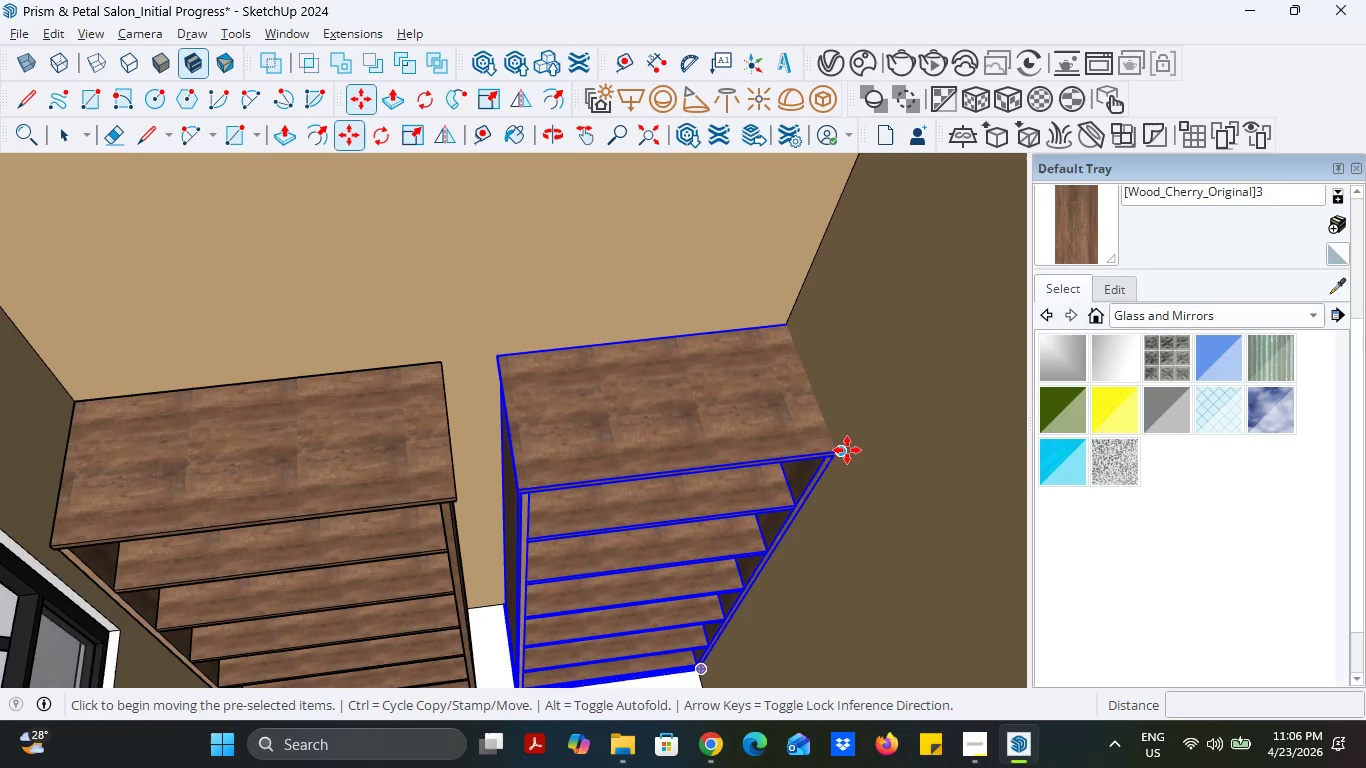 
scroll: coordinate [847, 450], scroll_direction: up, amount: 6.0
 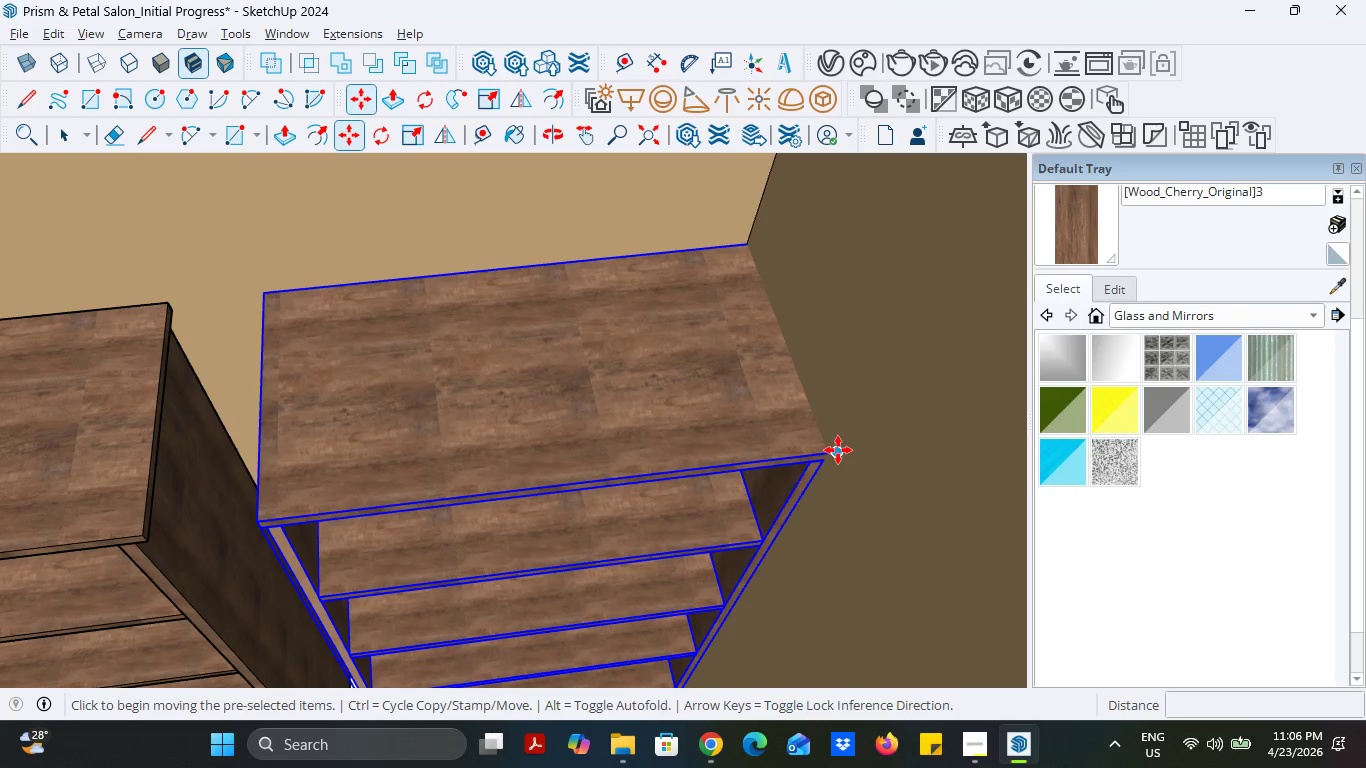 
left_click([838, 450])
 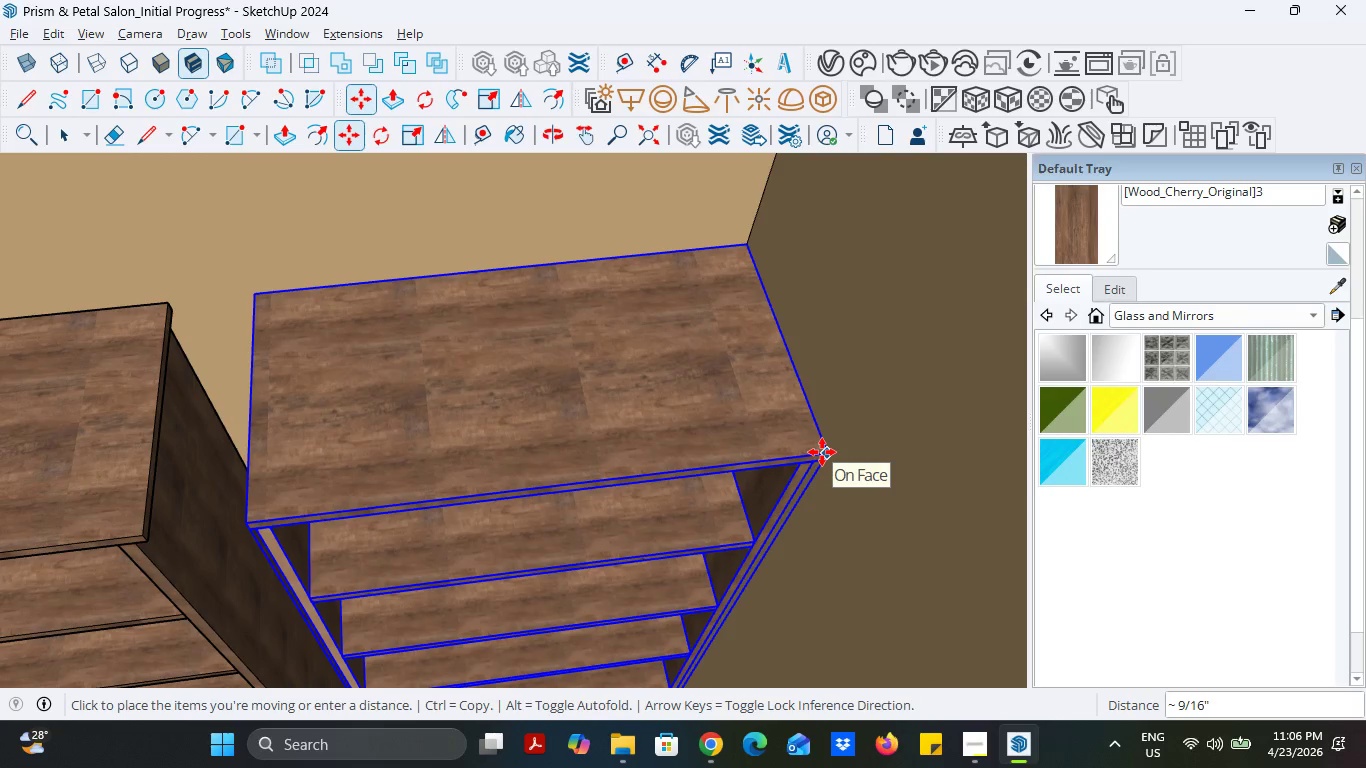 
left_click([822, 452])
 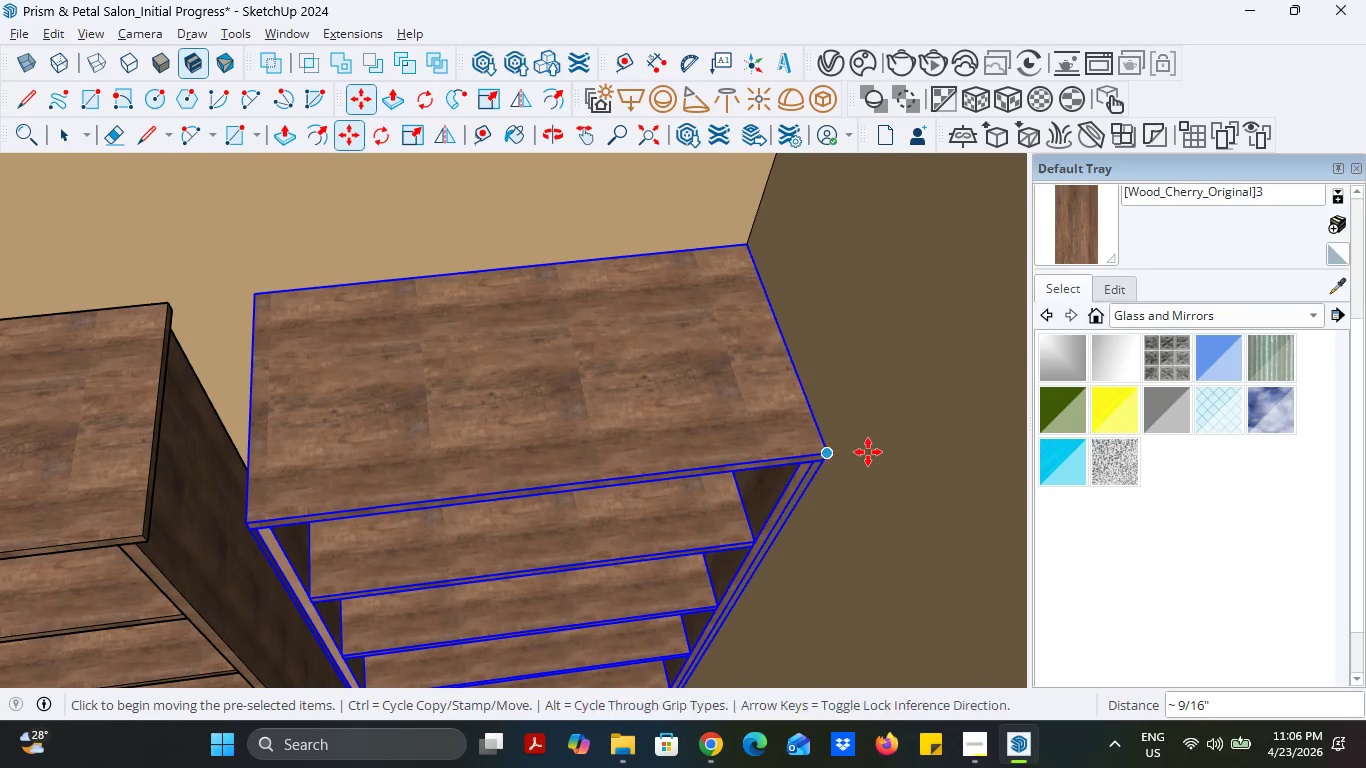 
scroll: coordinate [691, 369], scroll_direction: down, amount: 11.0
 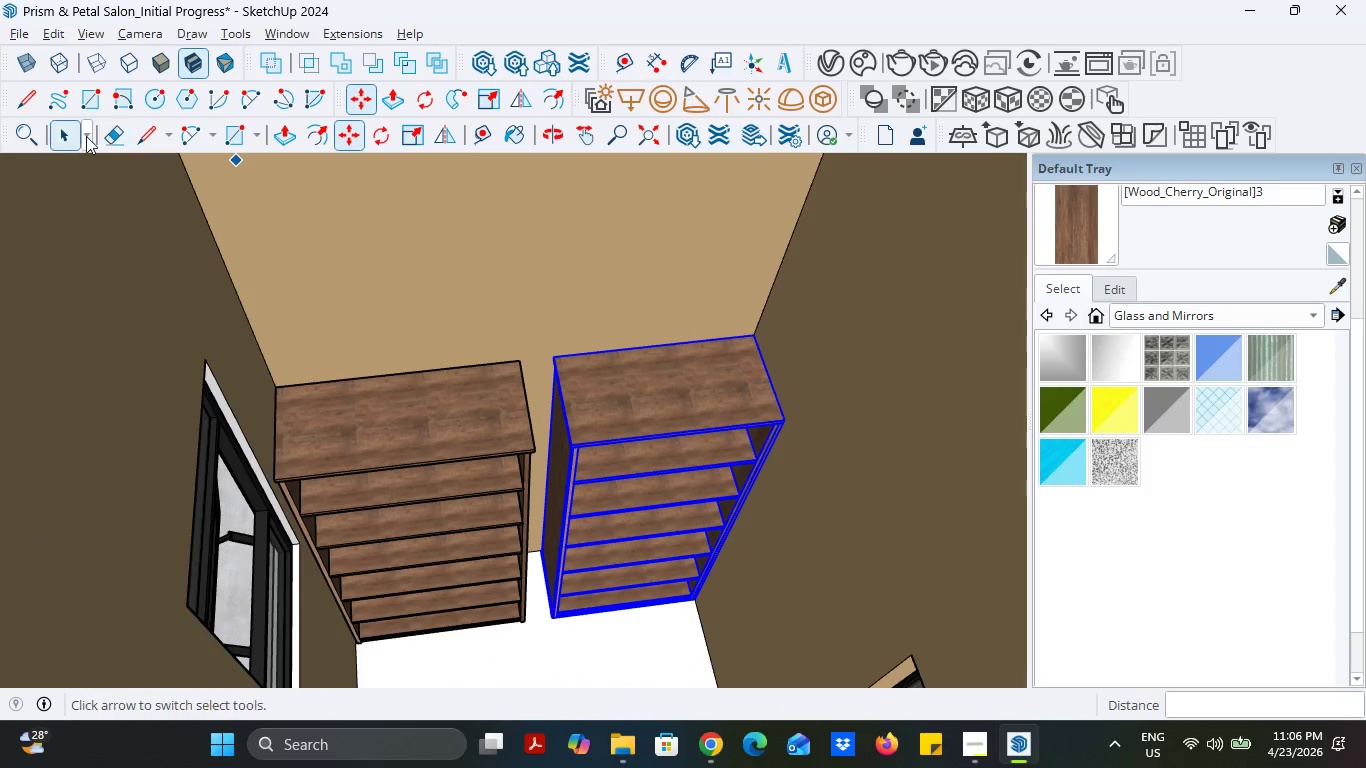 
left_click([70, 138])
 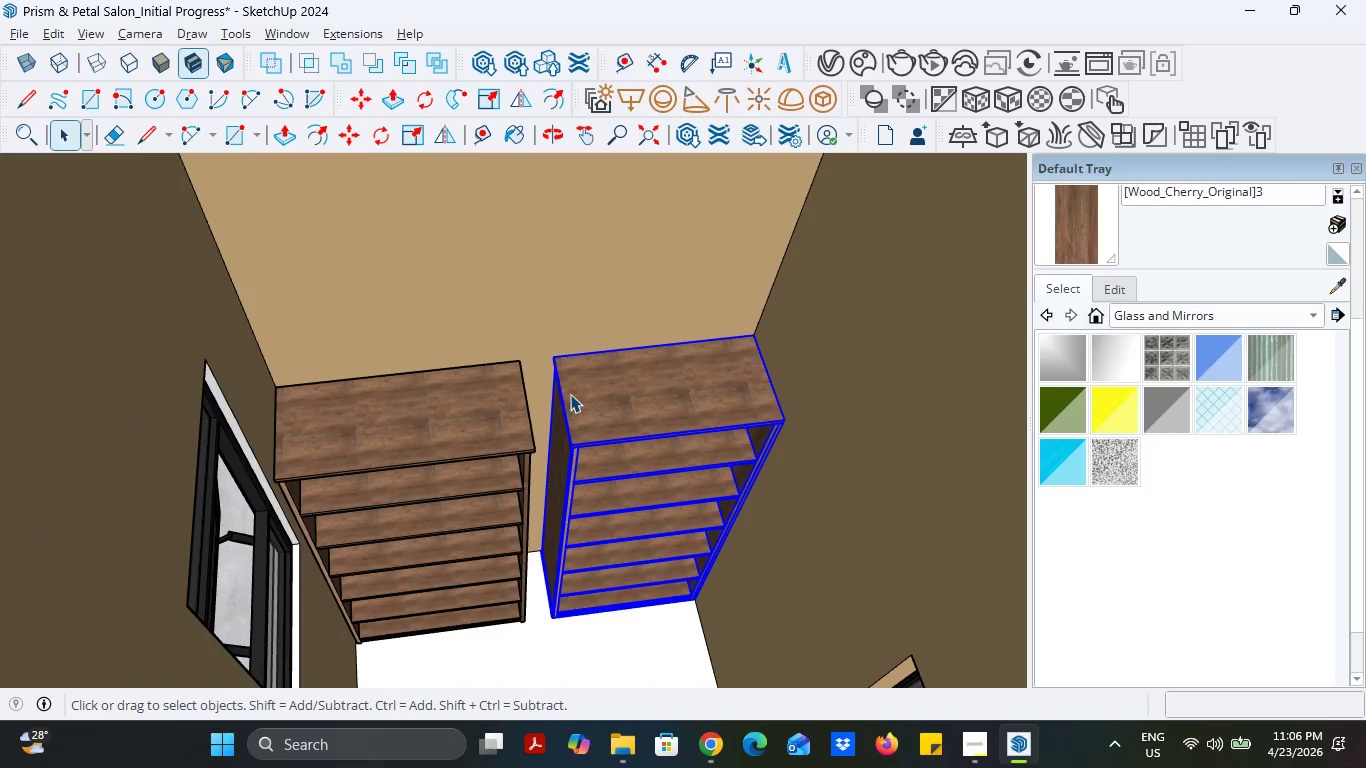 
left_click([664, 418])
 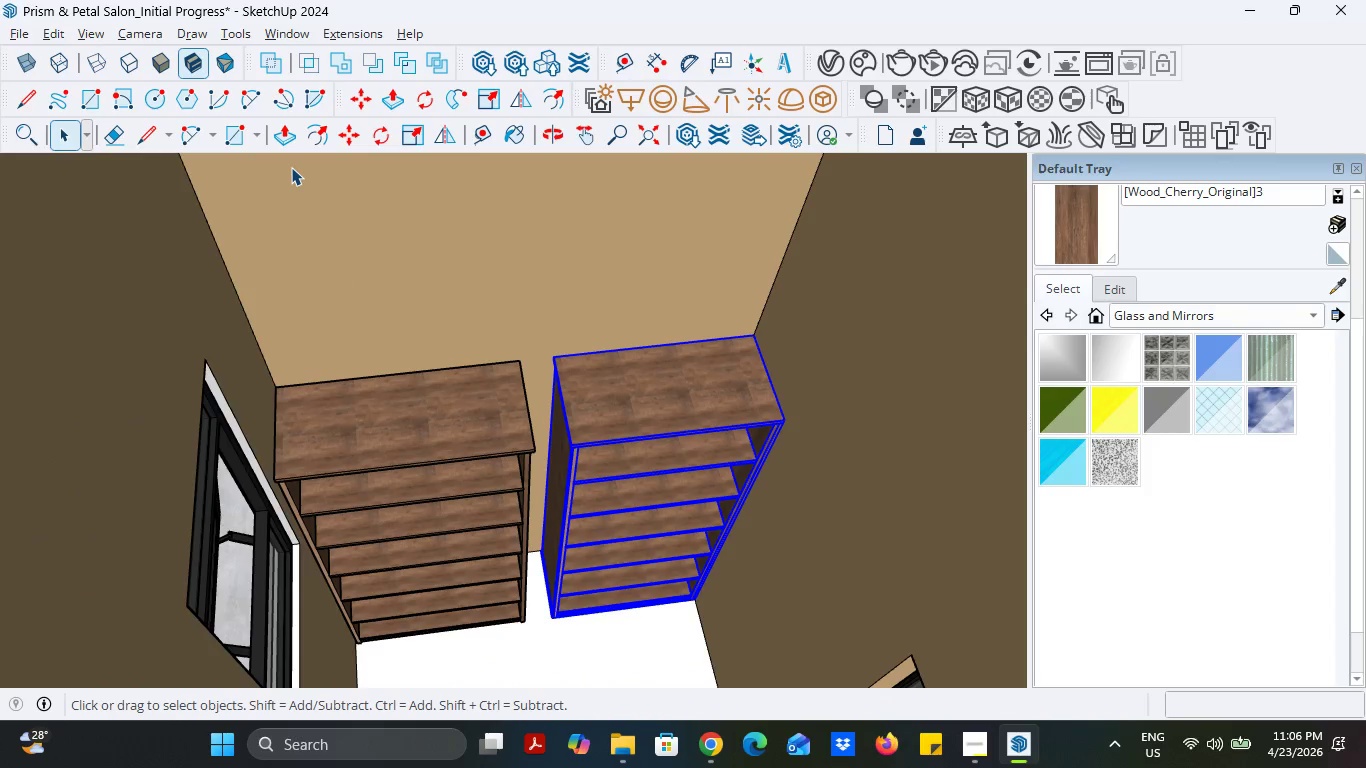 
key(S)
 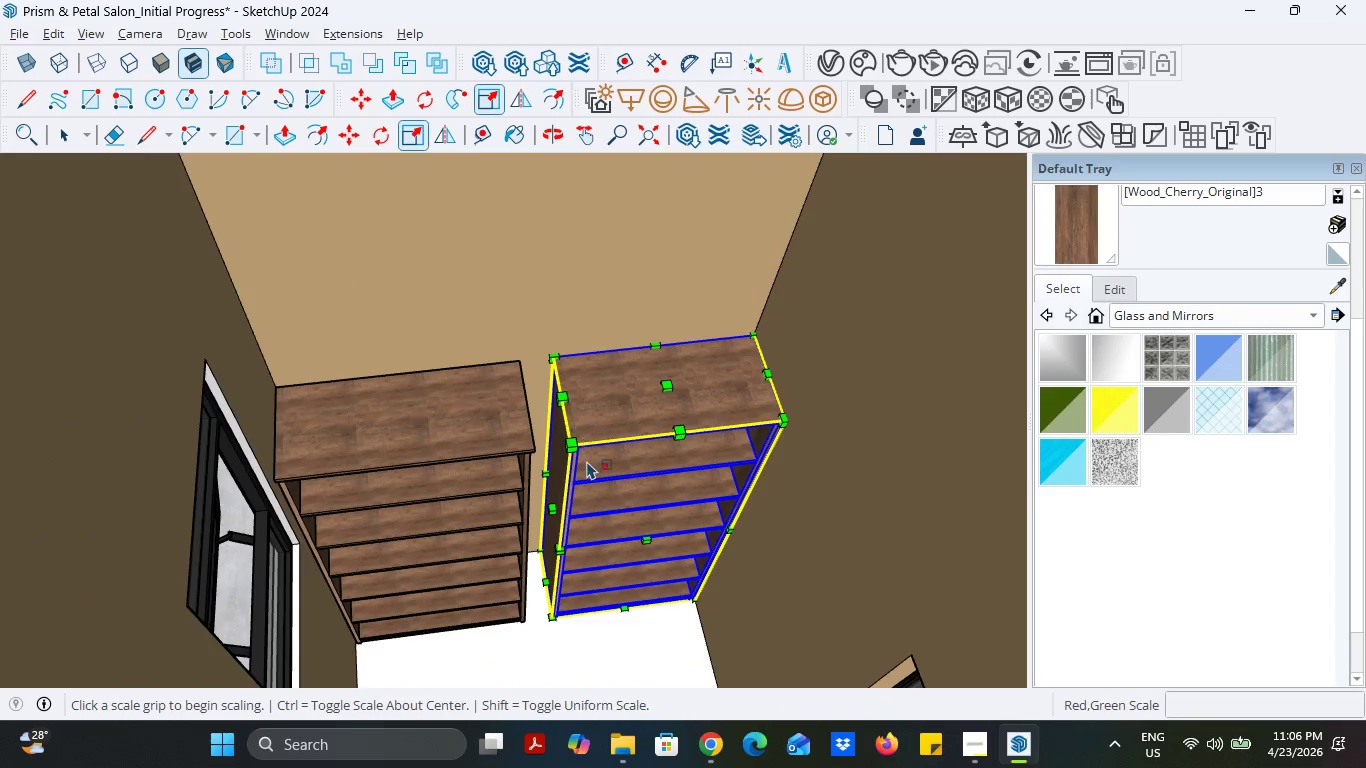 
scroll: coordinate [586, 468], scroll_direction: up, amount: 2.0
 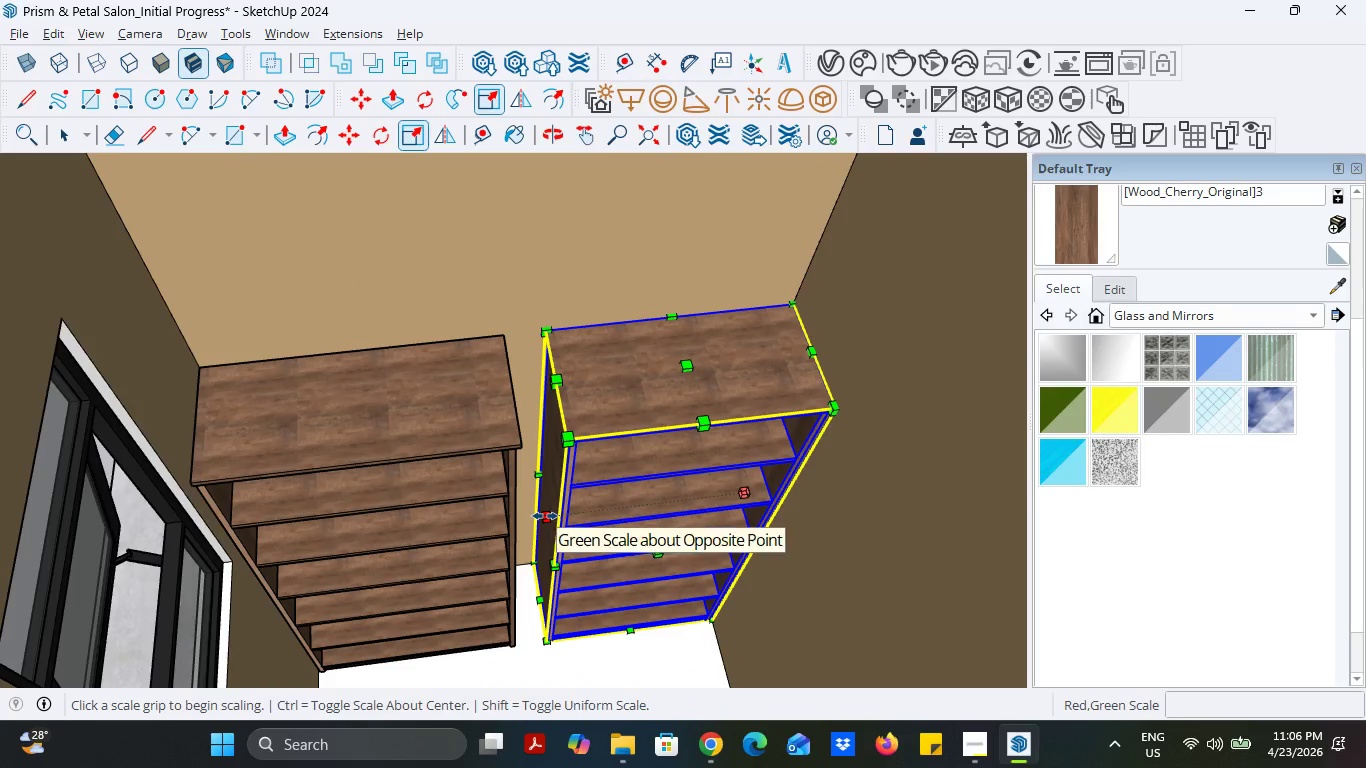 
left_click([545, 516])
 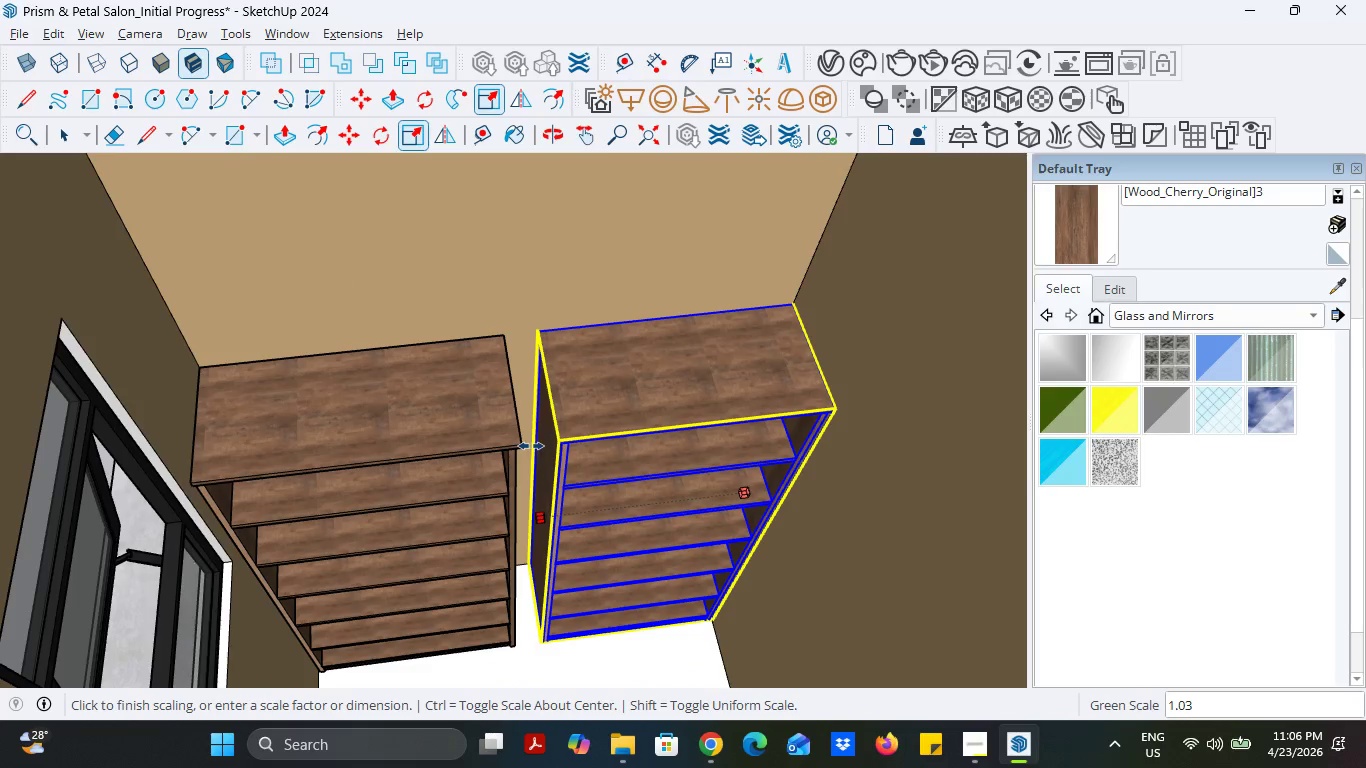 
scroll: coordinate [530, 445], scroll_direction: up, amount: 5.0
 